 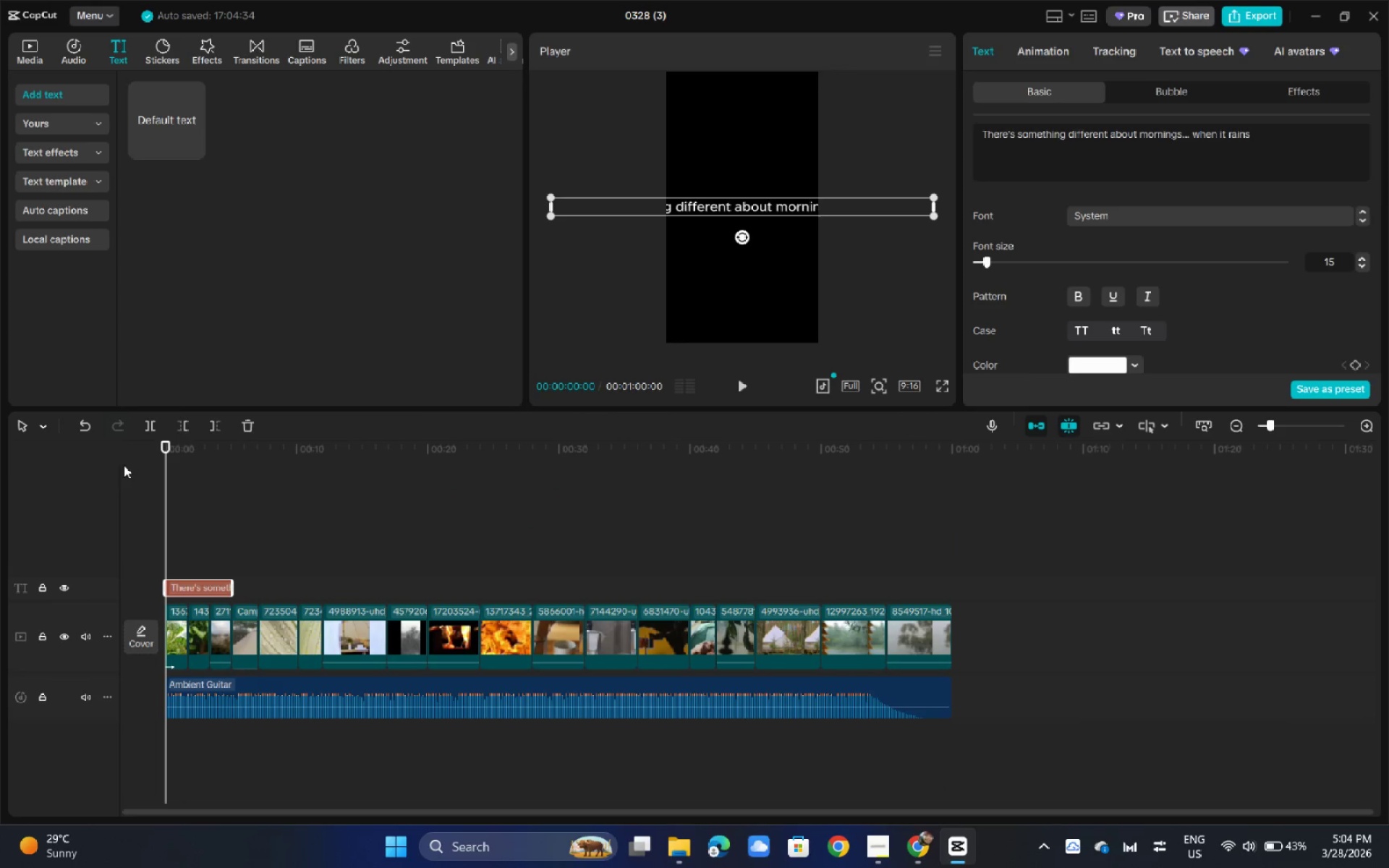 
key(Space)
 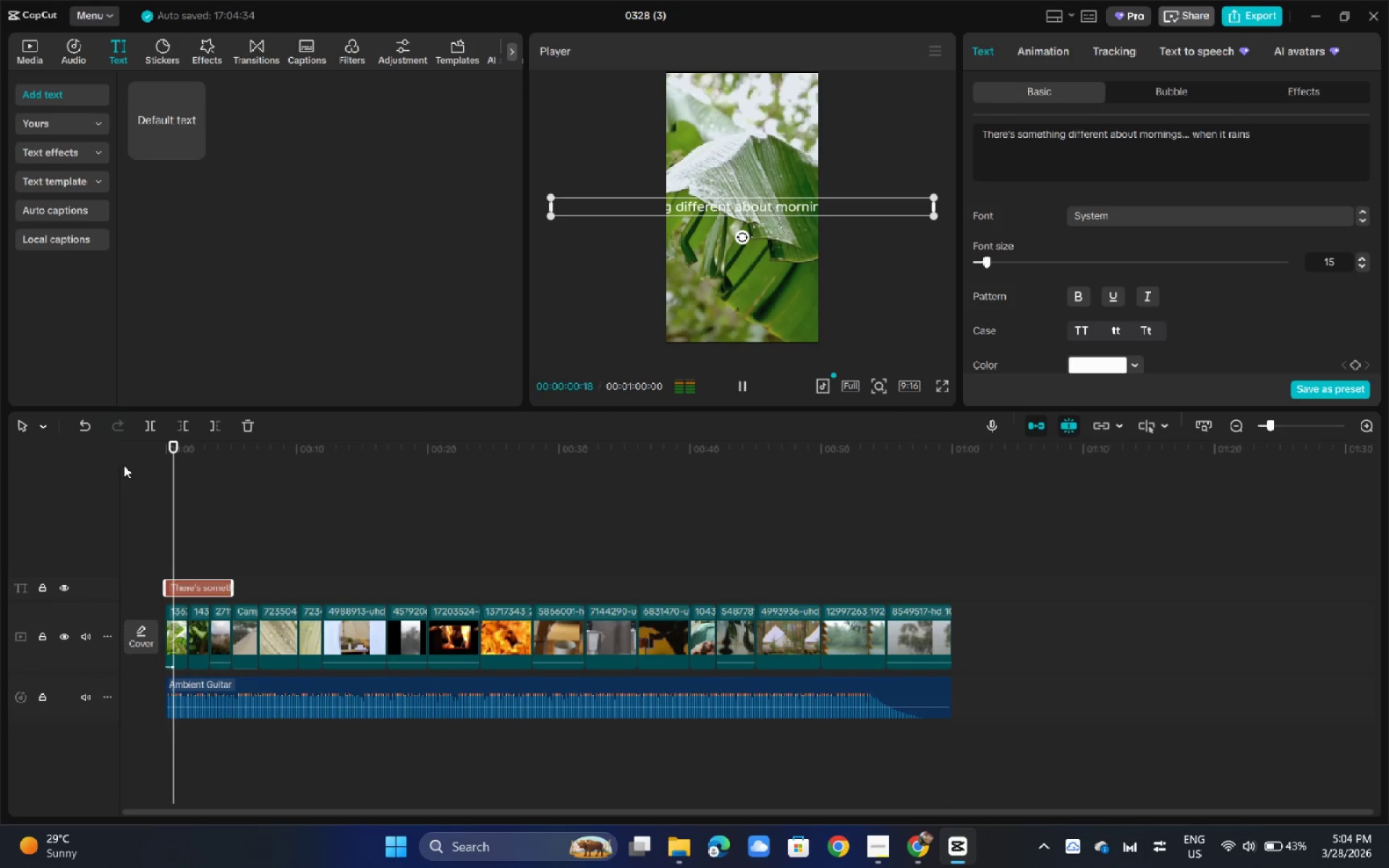 
key(Space)
 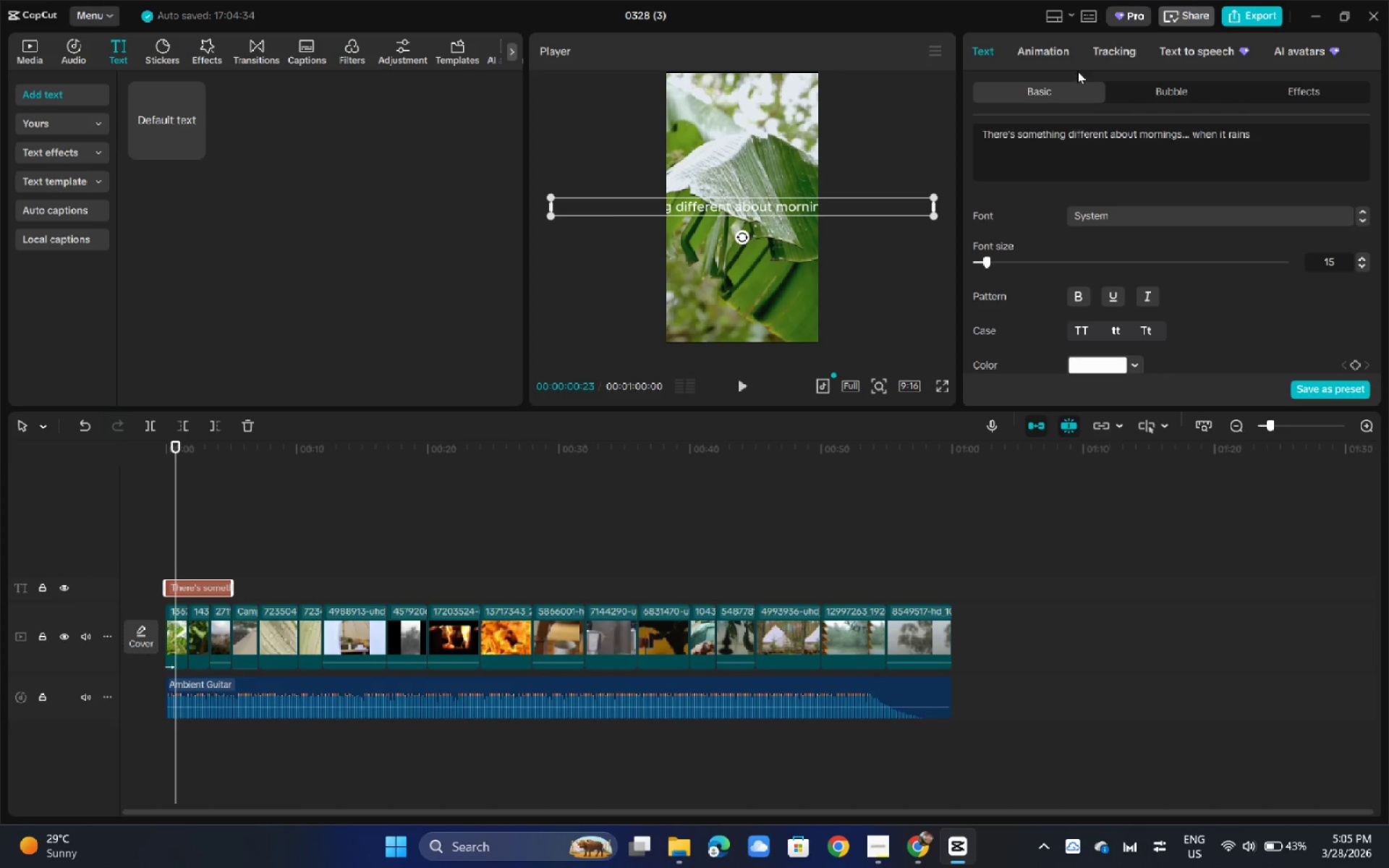 
wait(7.34)
 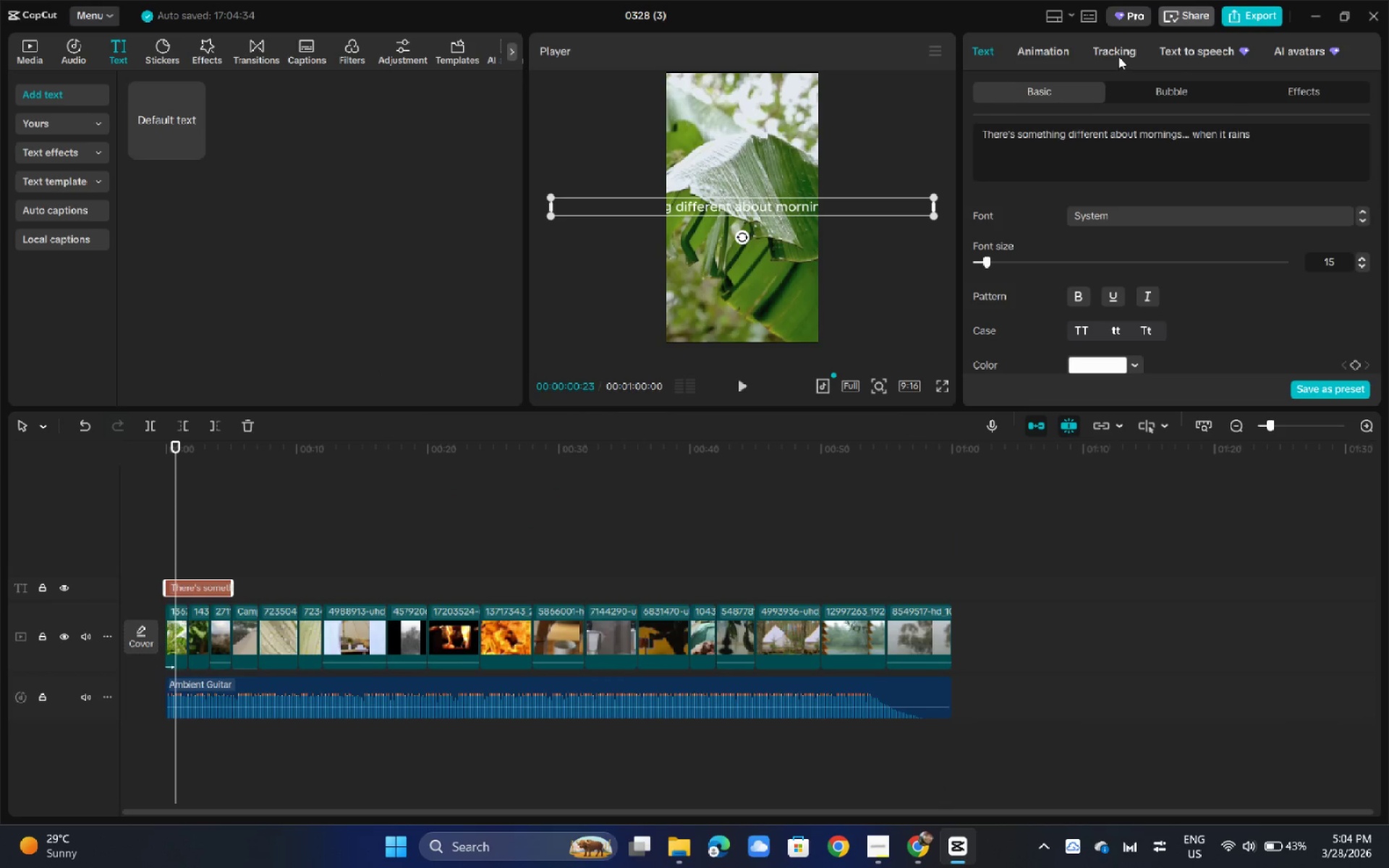 
left_click([1207, 54])
 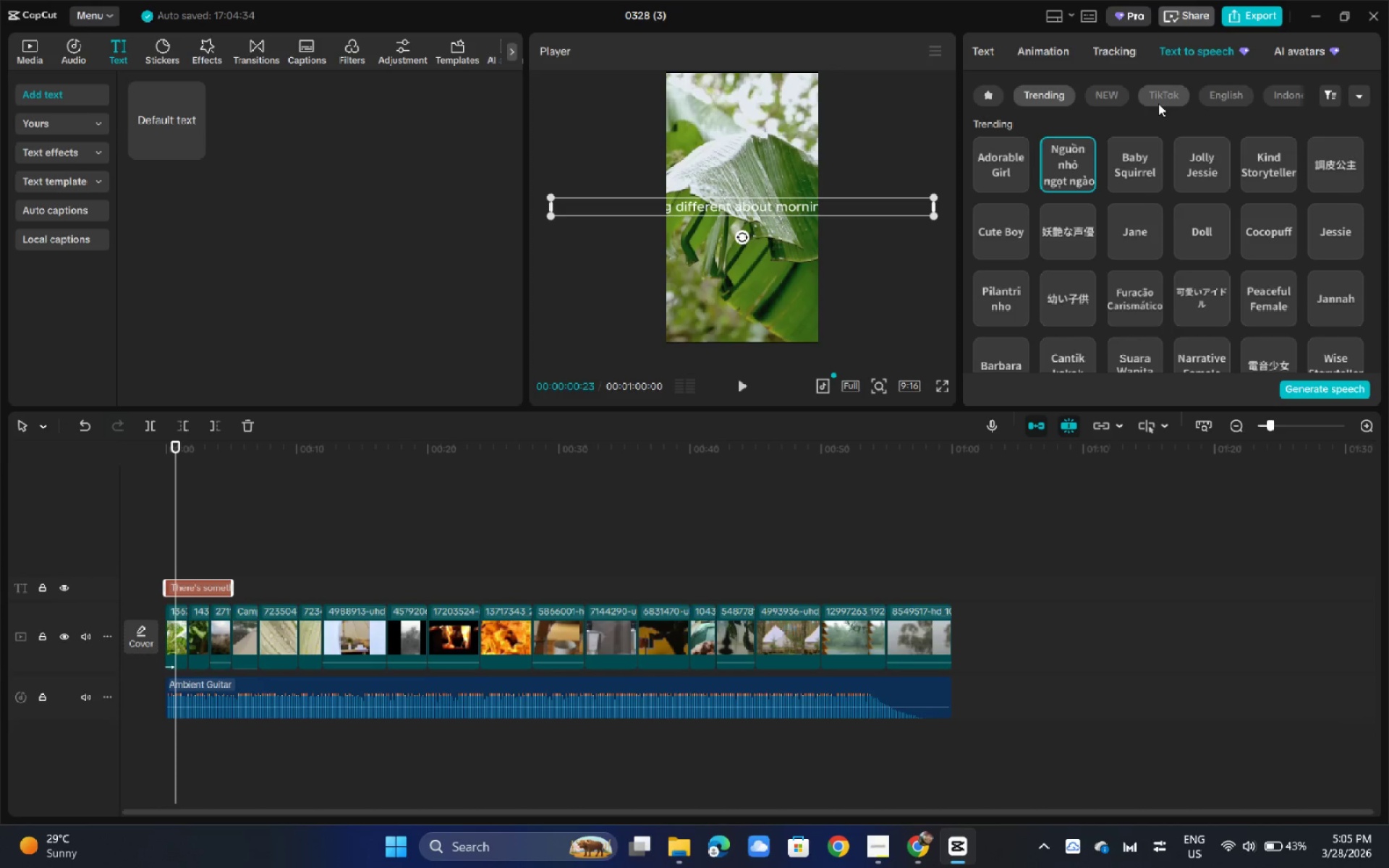 
wait(13.0)
 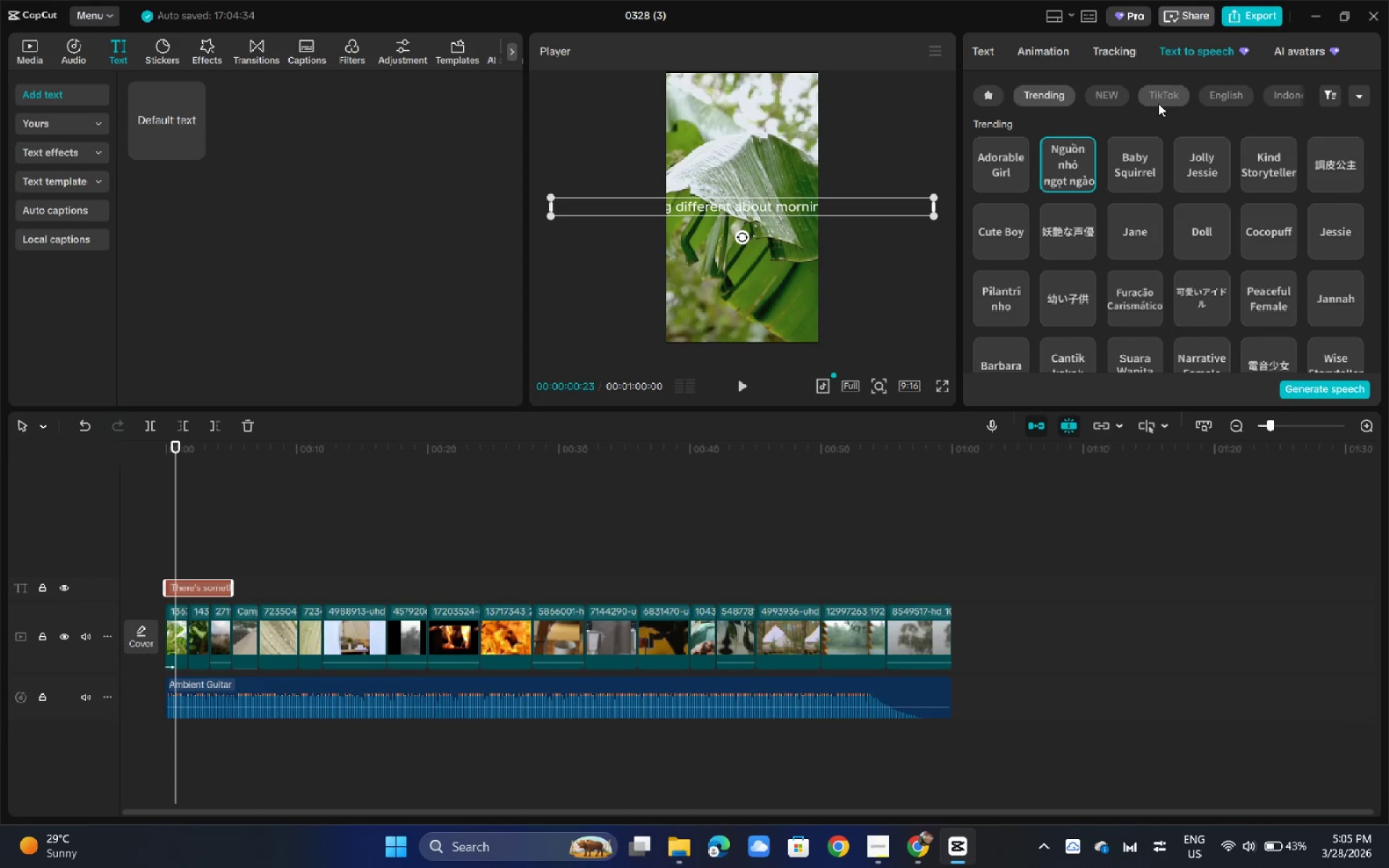 
left_click([1329, 98])
 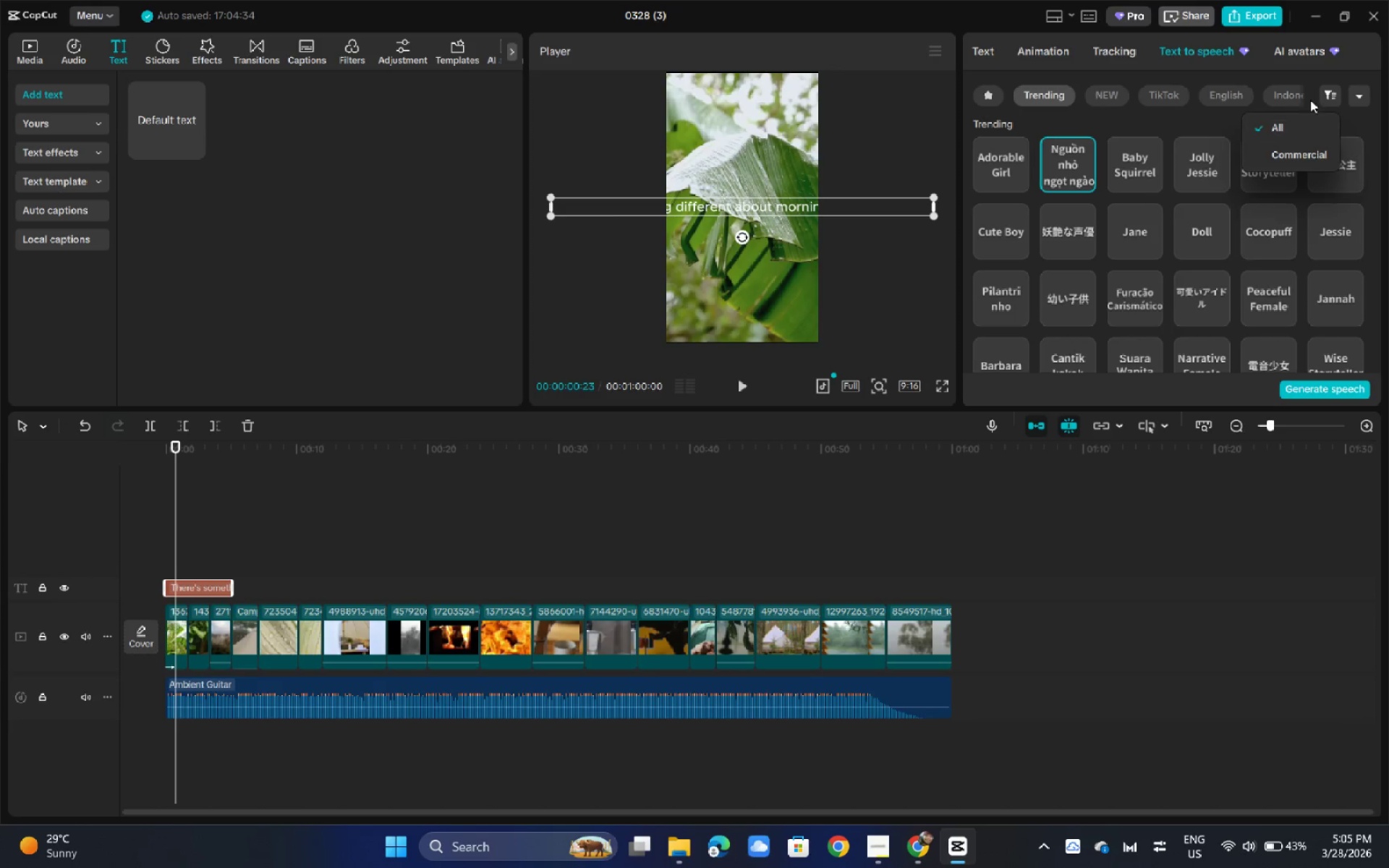 
left_click([1326, 96])
 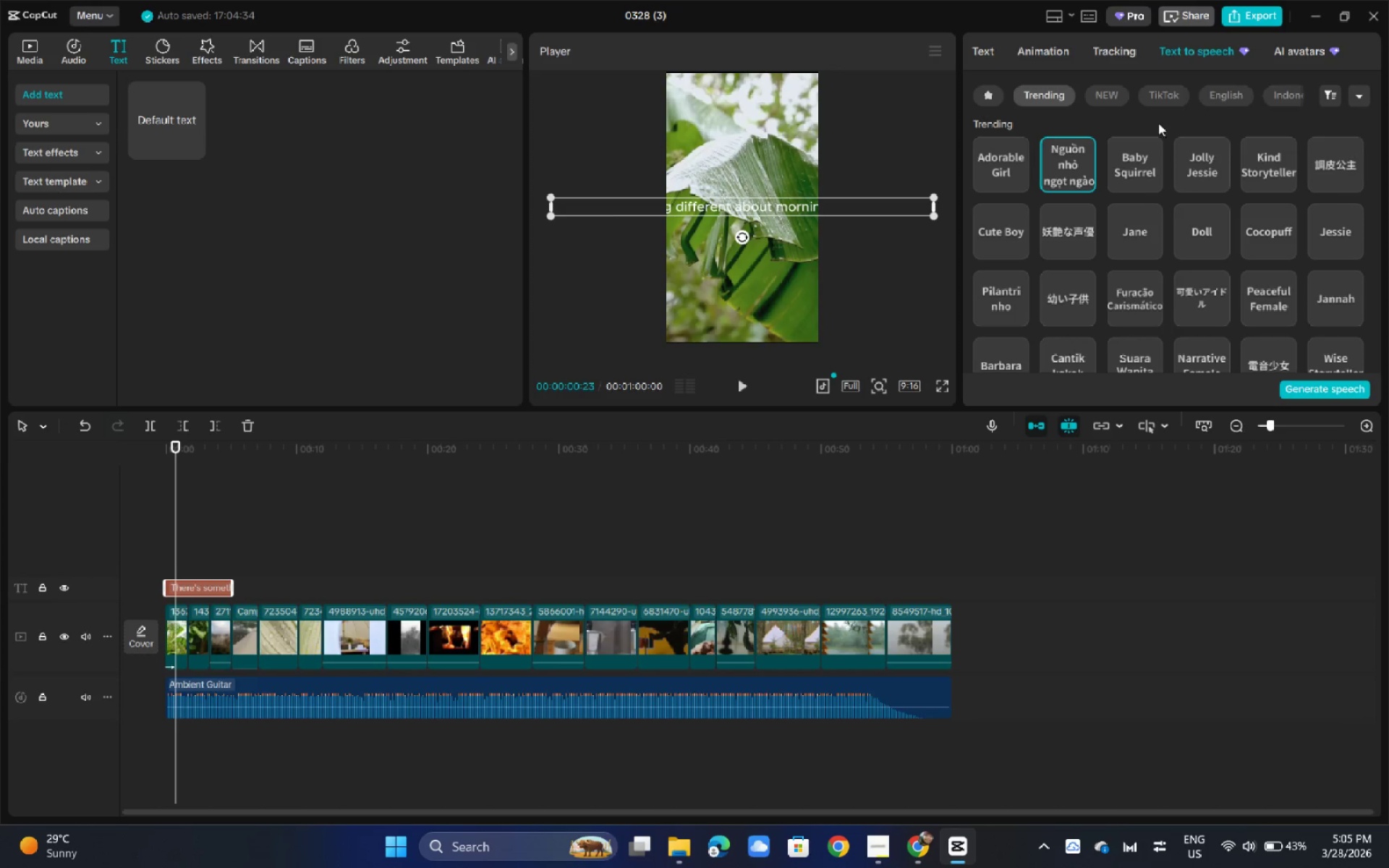 
wait(6.88)
 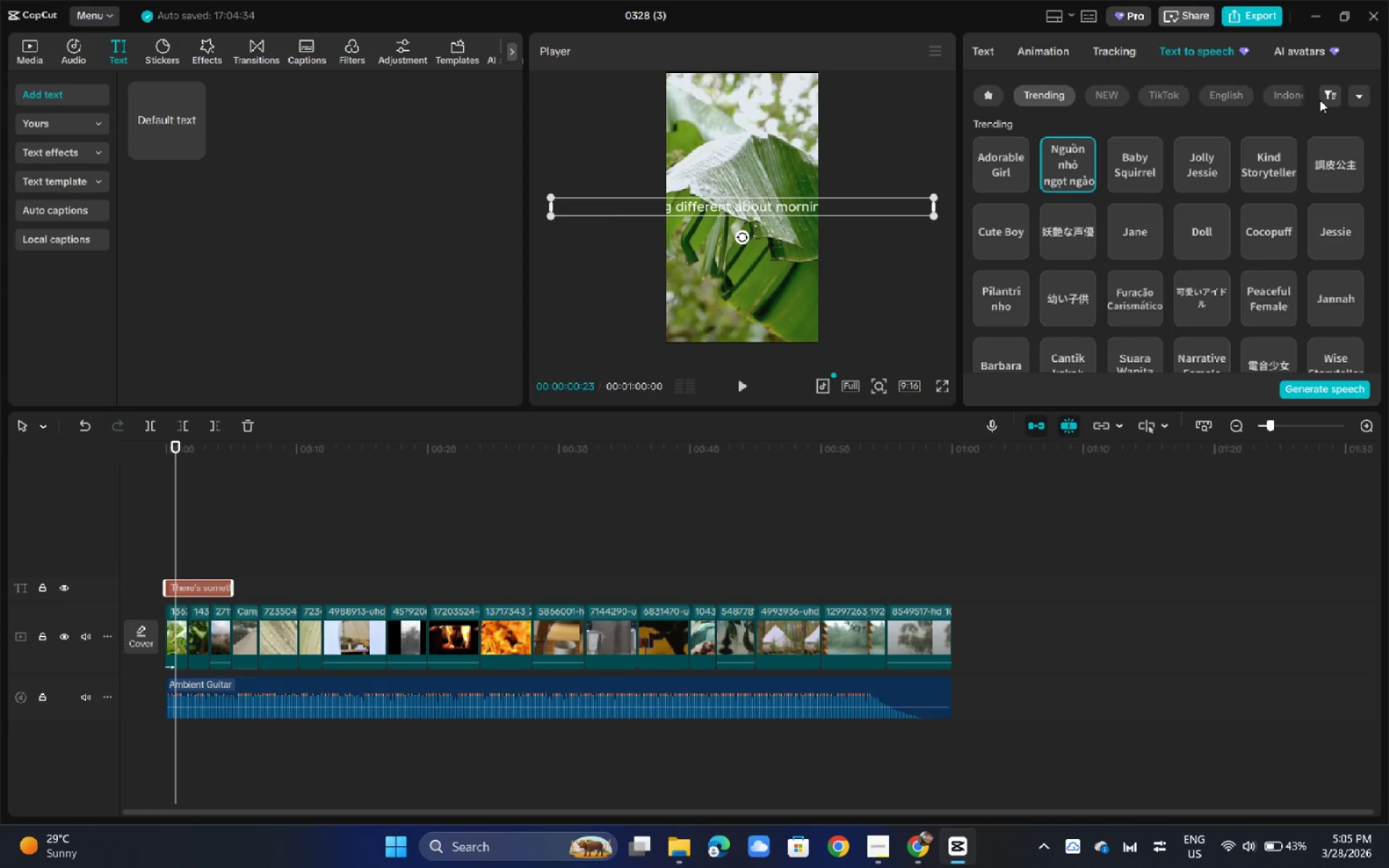 
left_click([1113, 98])
 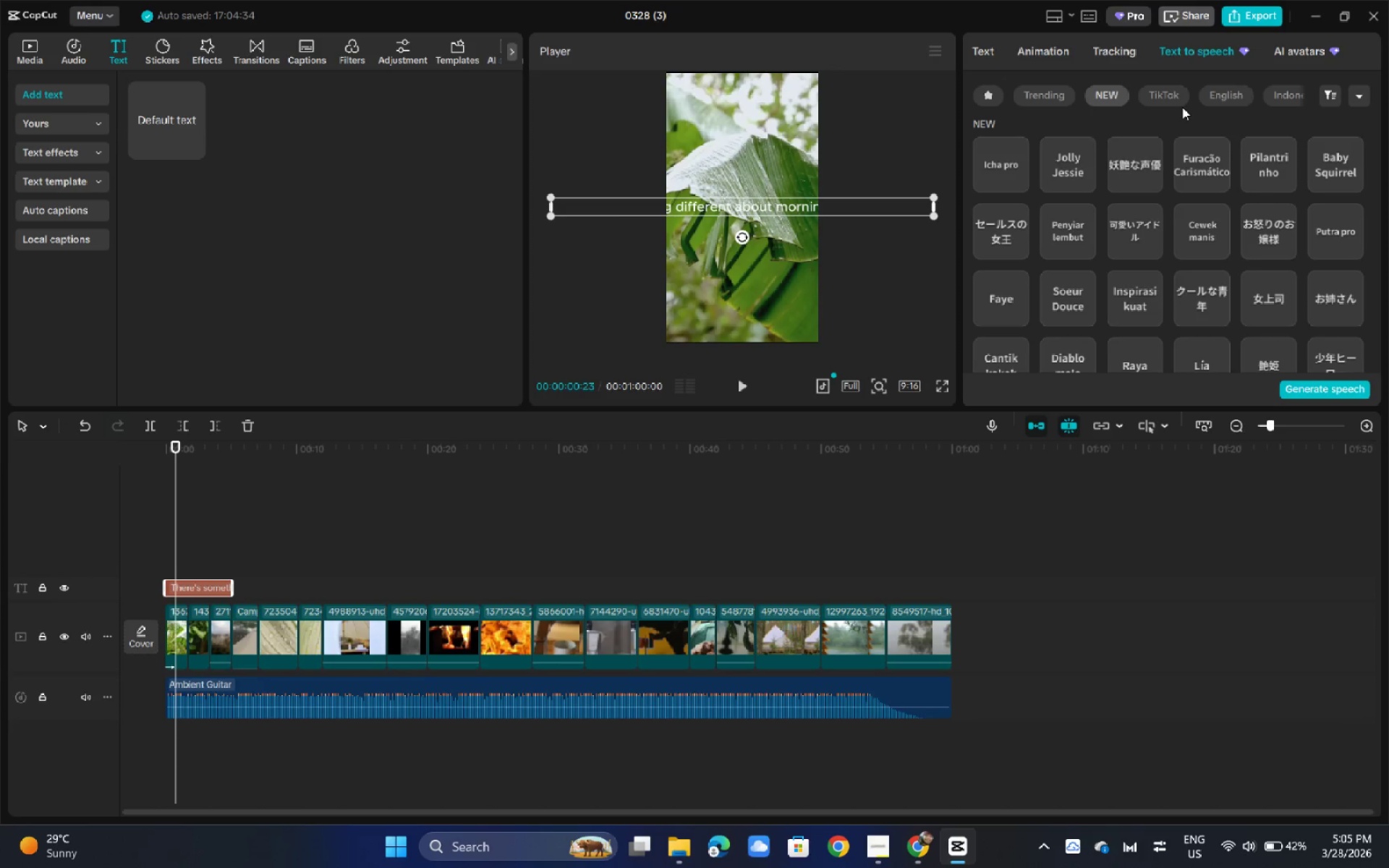 
wait(12.64)
 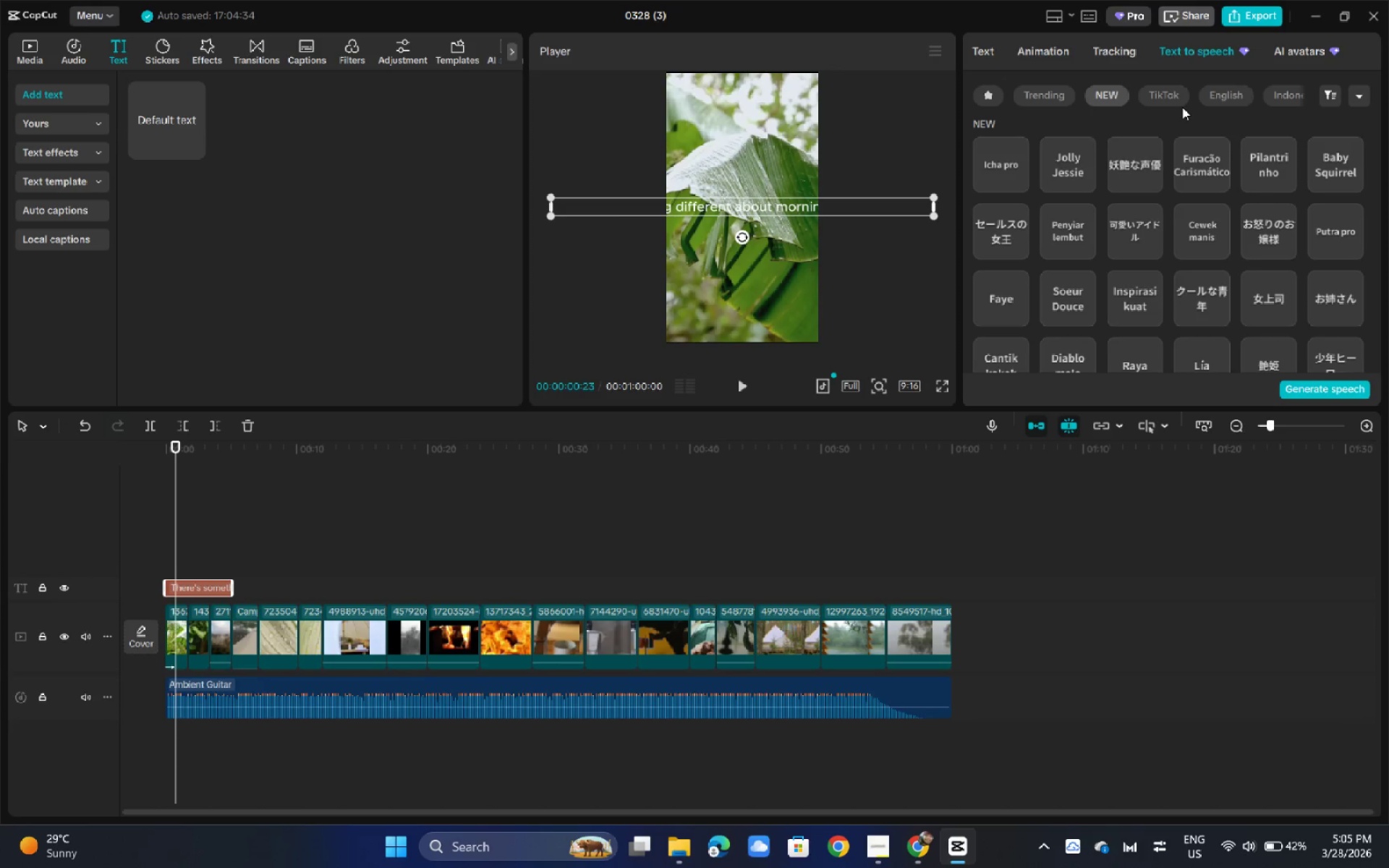 
left_click([1066, 178])
 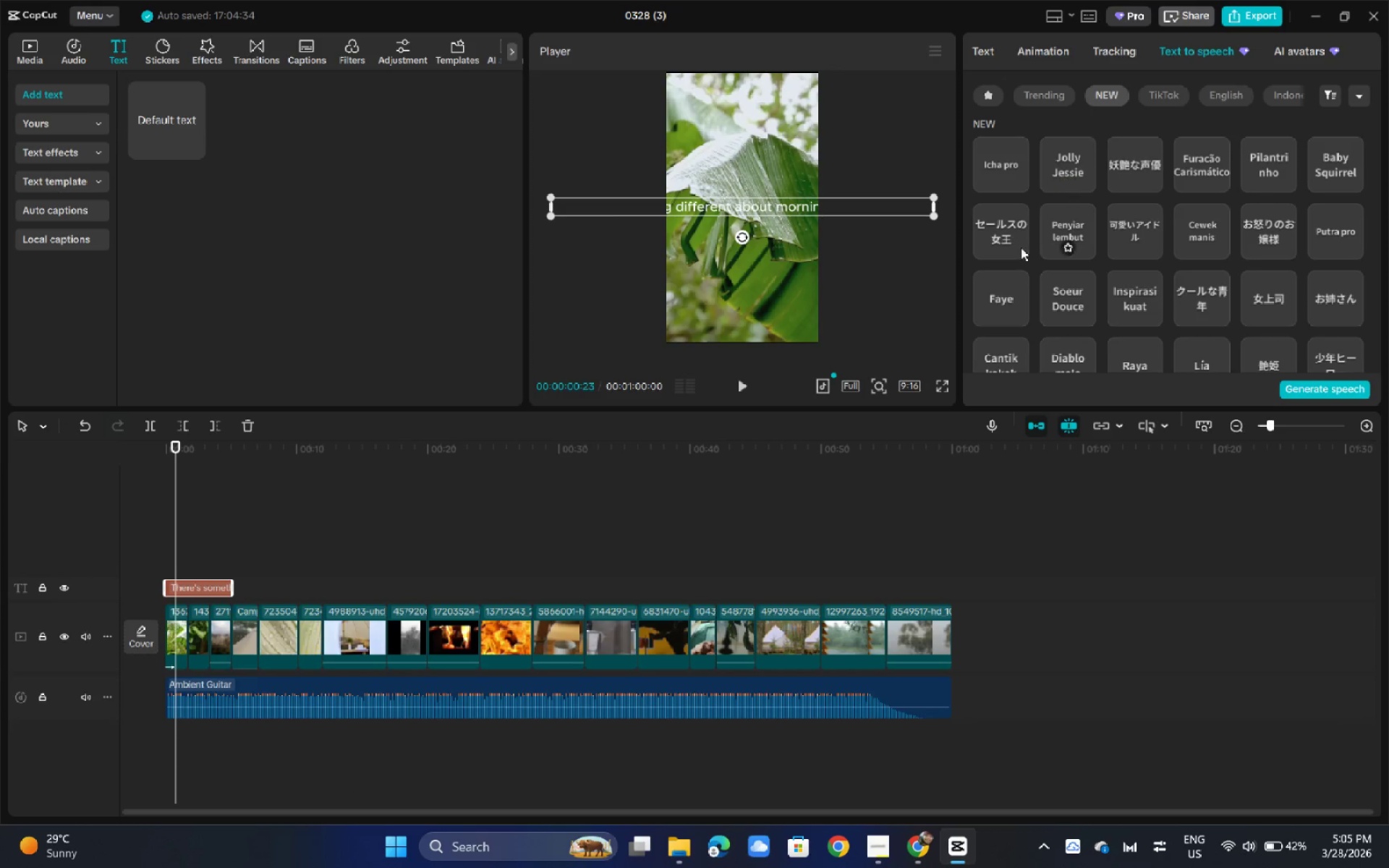 
left_click([1063, 148])
 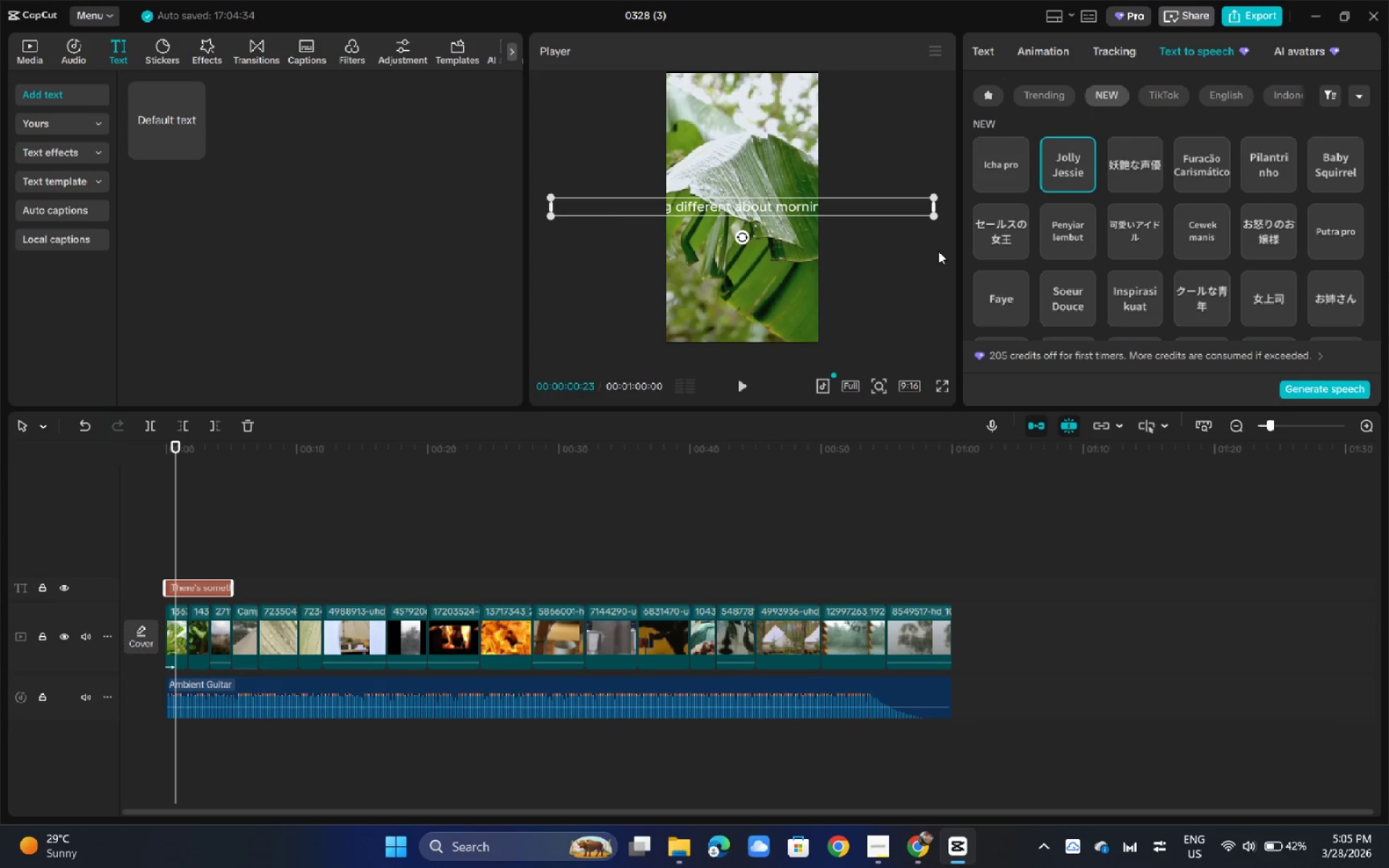 
key(Space)
 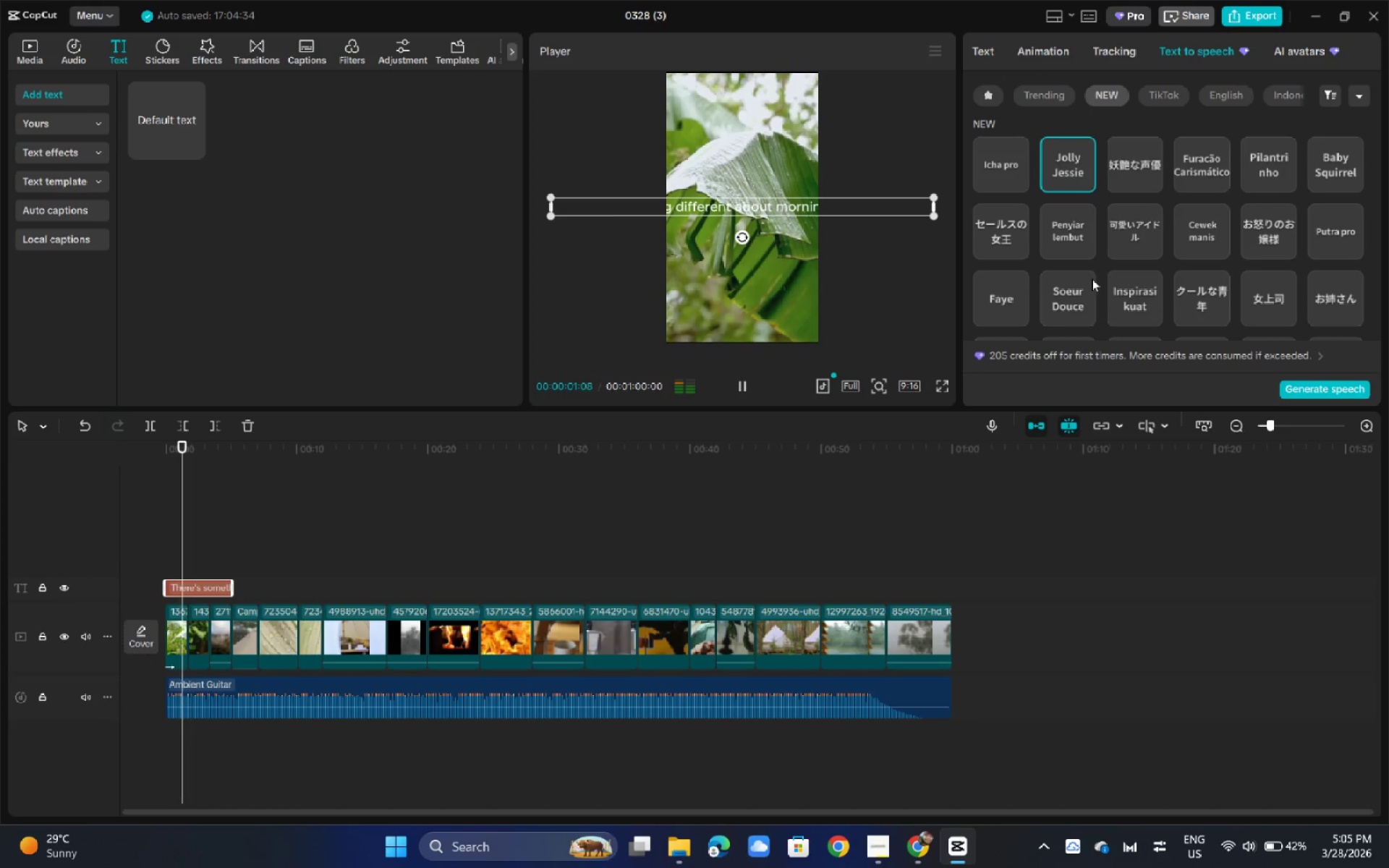 
key(Space)
 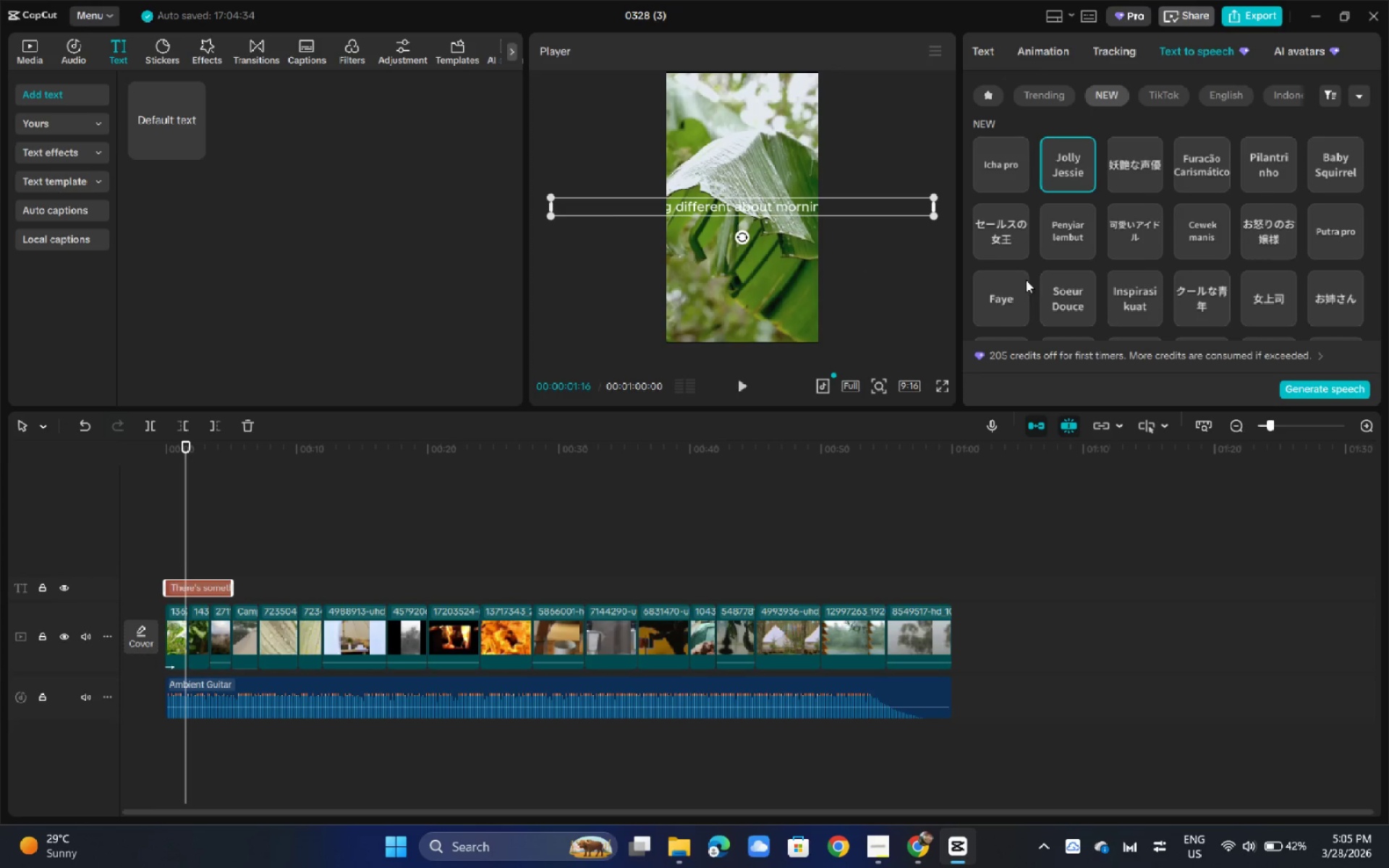 
scroll: coordinate [1065, 210], scroll_direction: down, amount: 4.0
 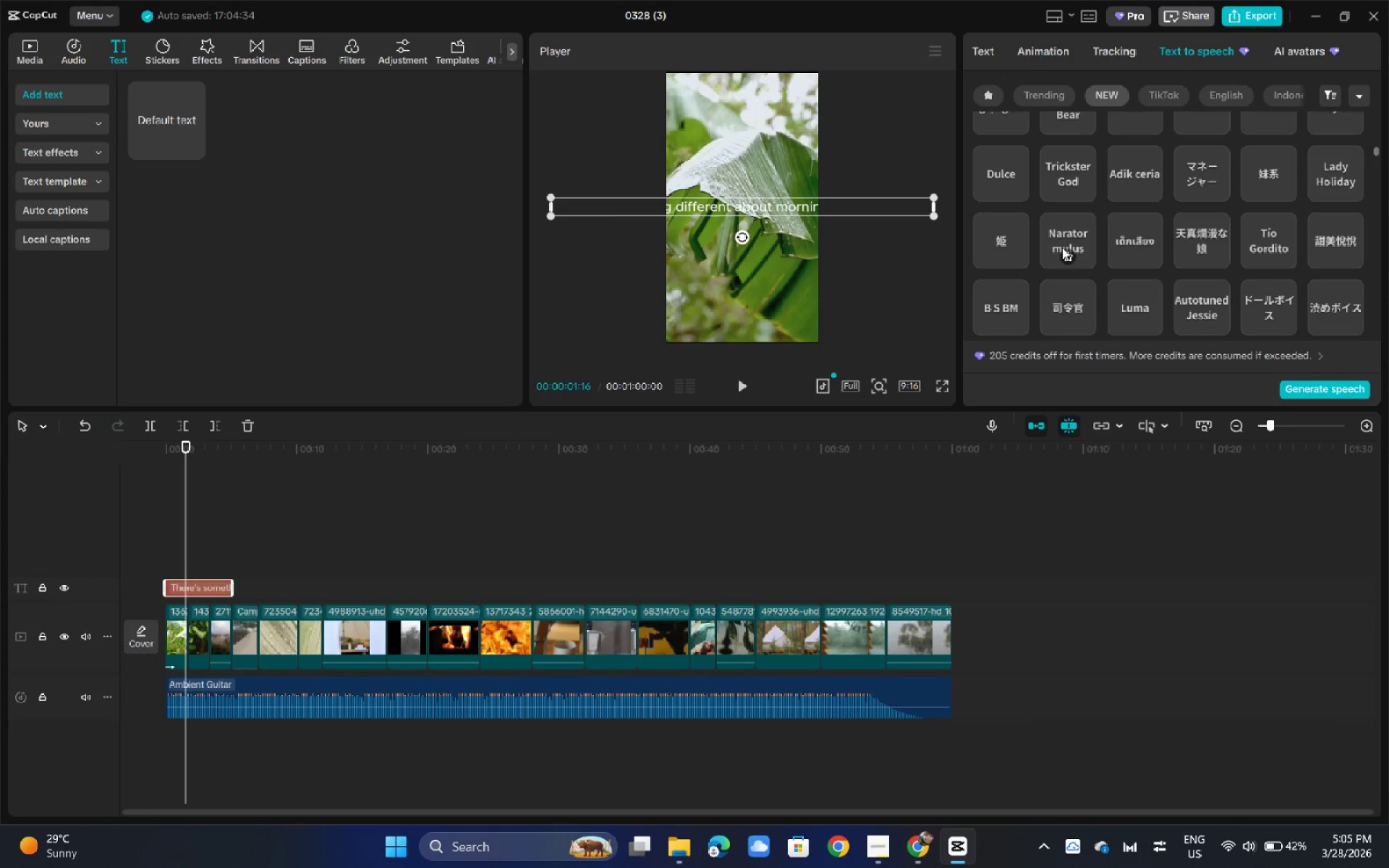 
left_click([1068, 229])
 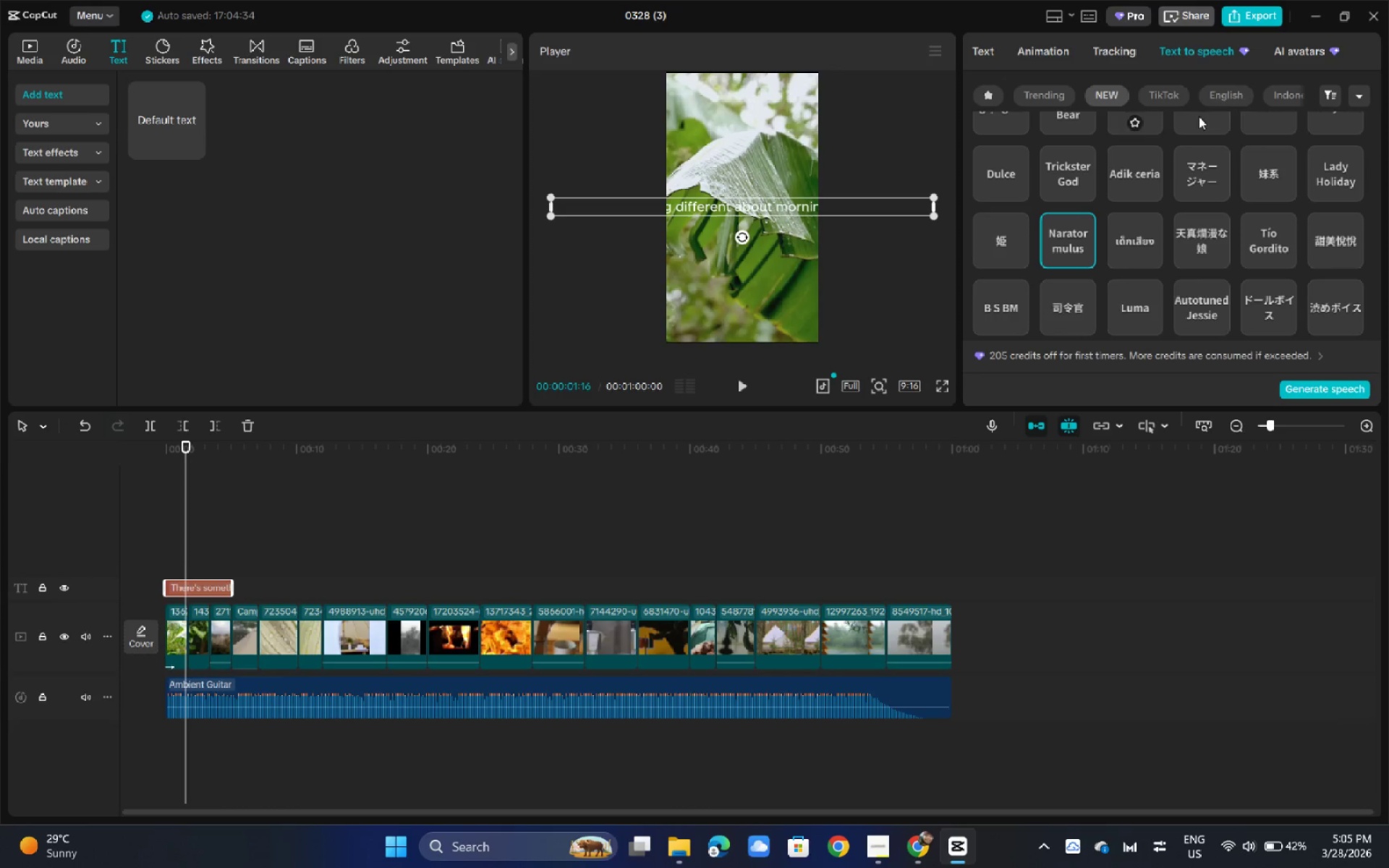 
left_click_drag(start_coordinate=[1241, 98], to_coordinate=[1133, 104])
 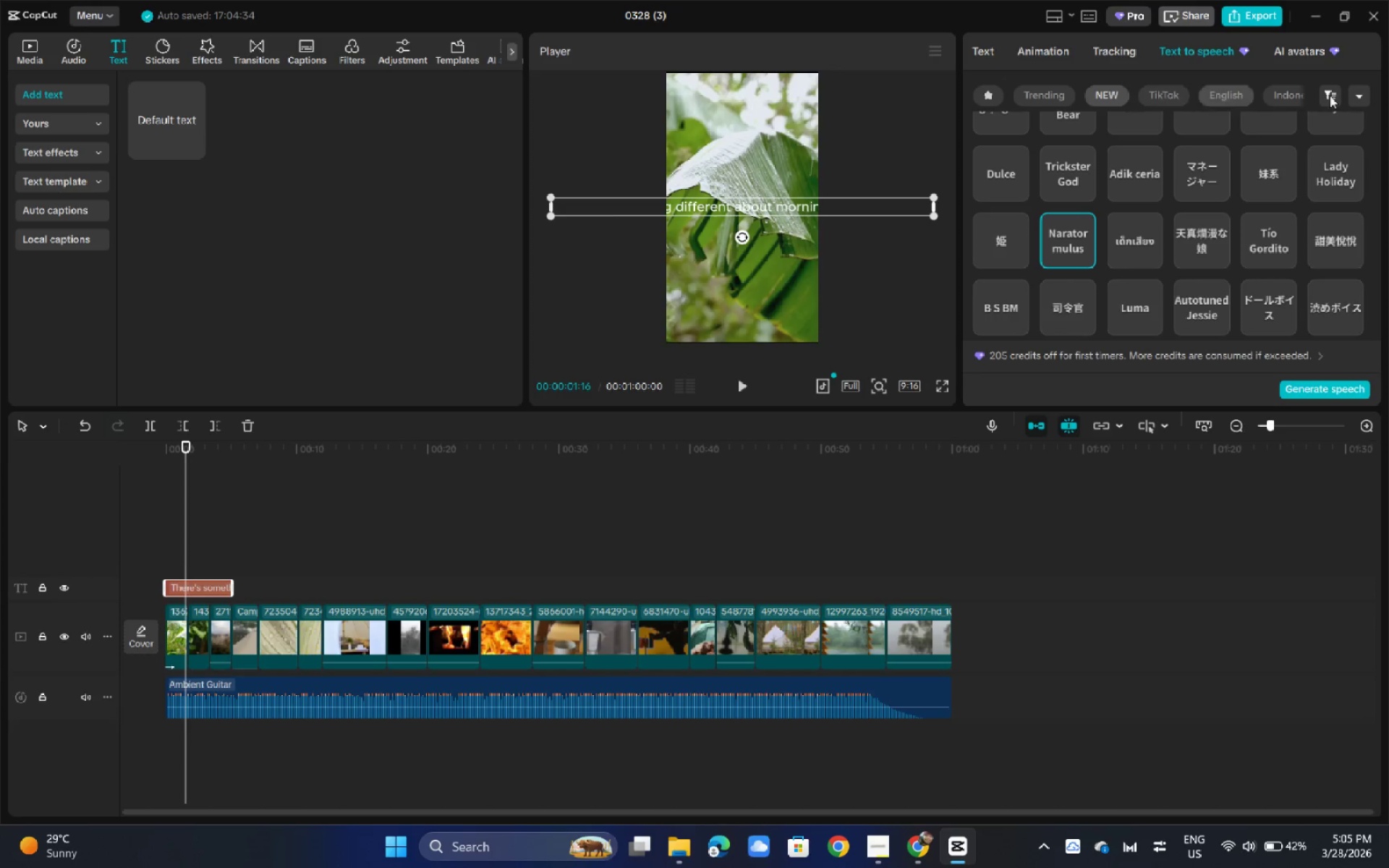 
mouse_move([1350, 98])
 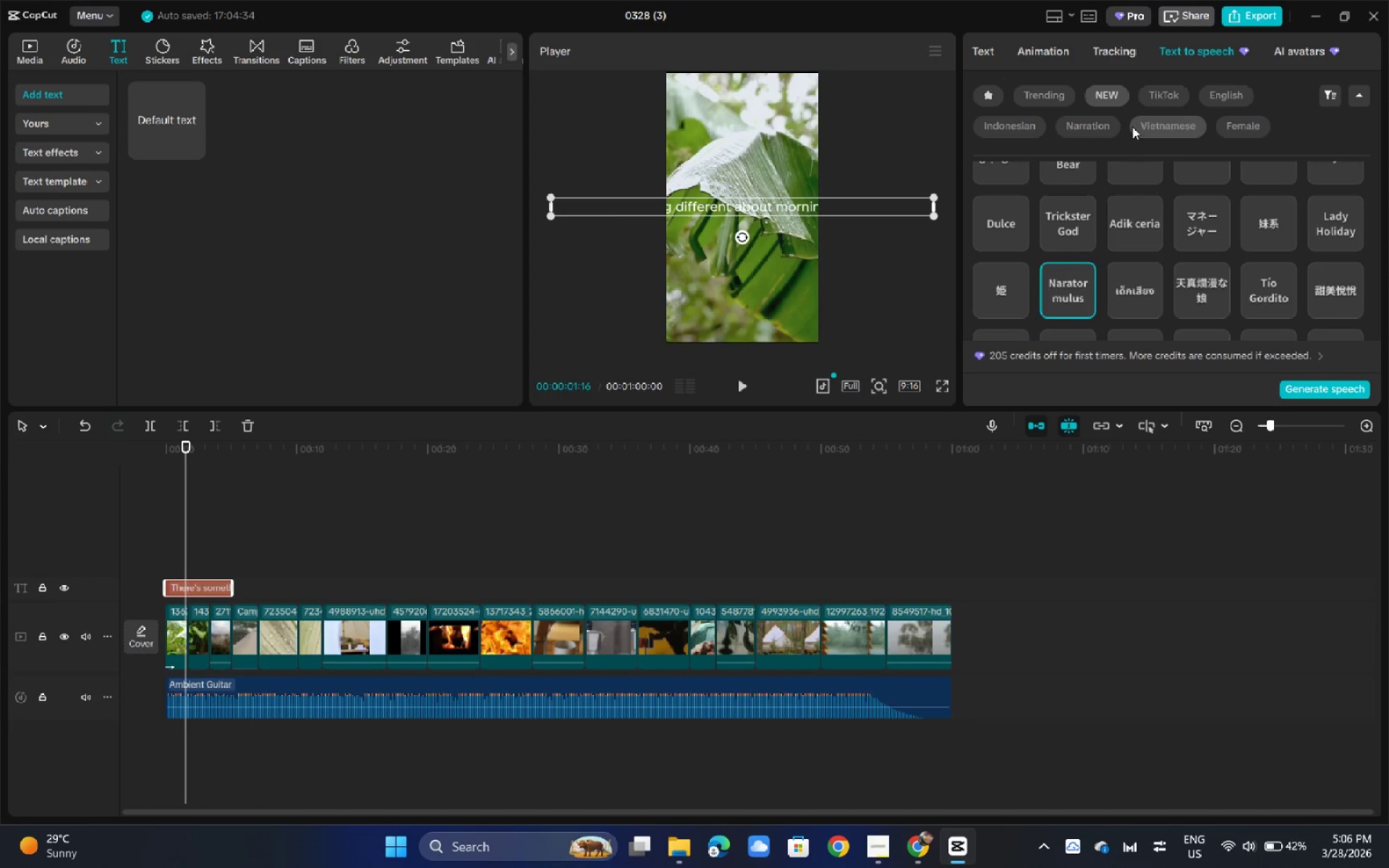 
wait(24.53)
 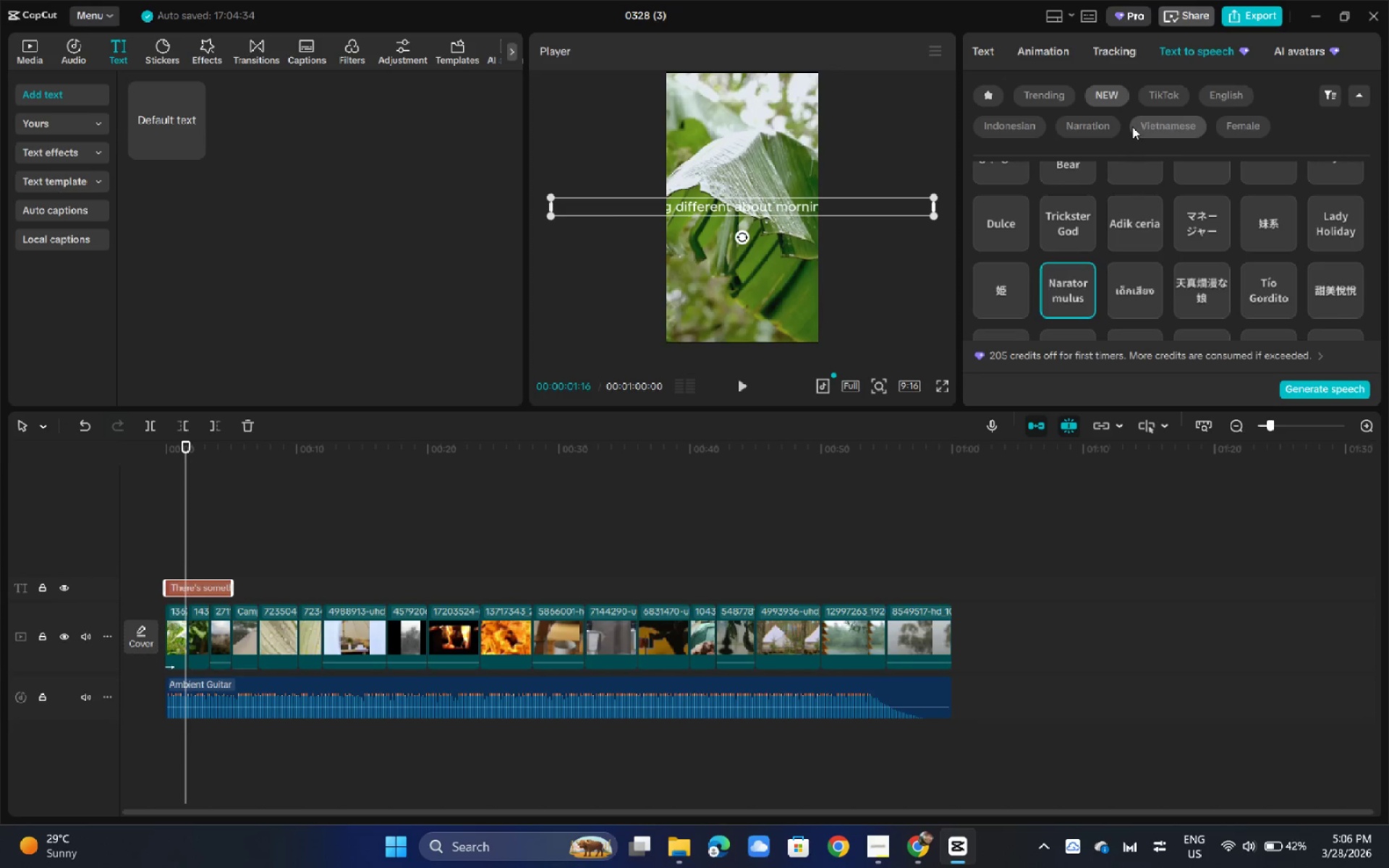 
scroll: coordinate [1045, 244], scroll_direction: down, amount: 1.0
 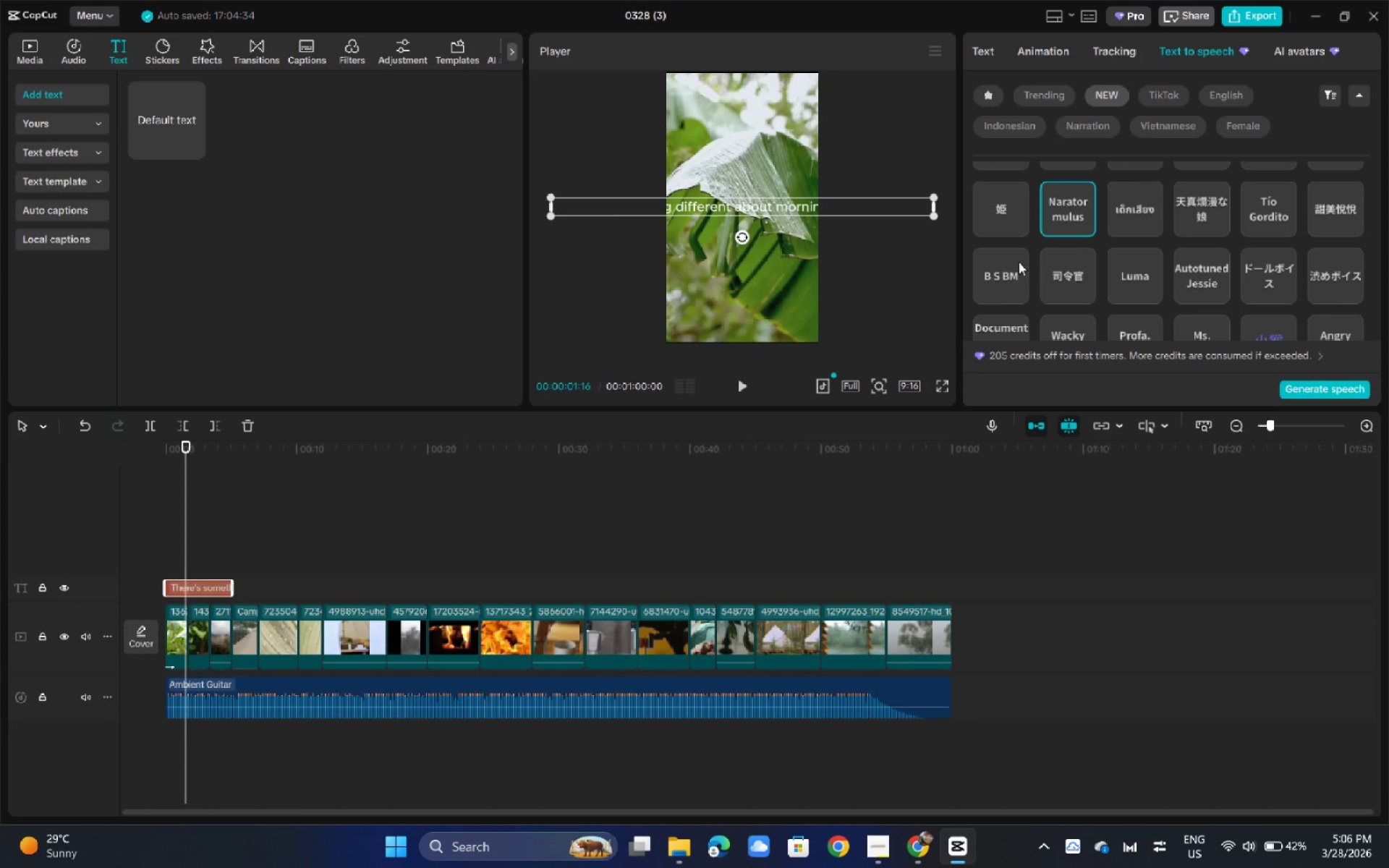 
scroll: coordinate [1016, 256], scroll_direction: up, amount: 1.0
 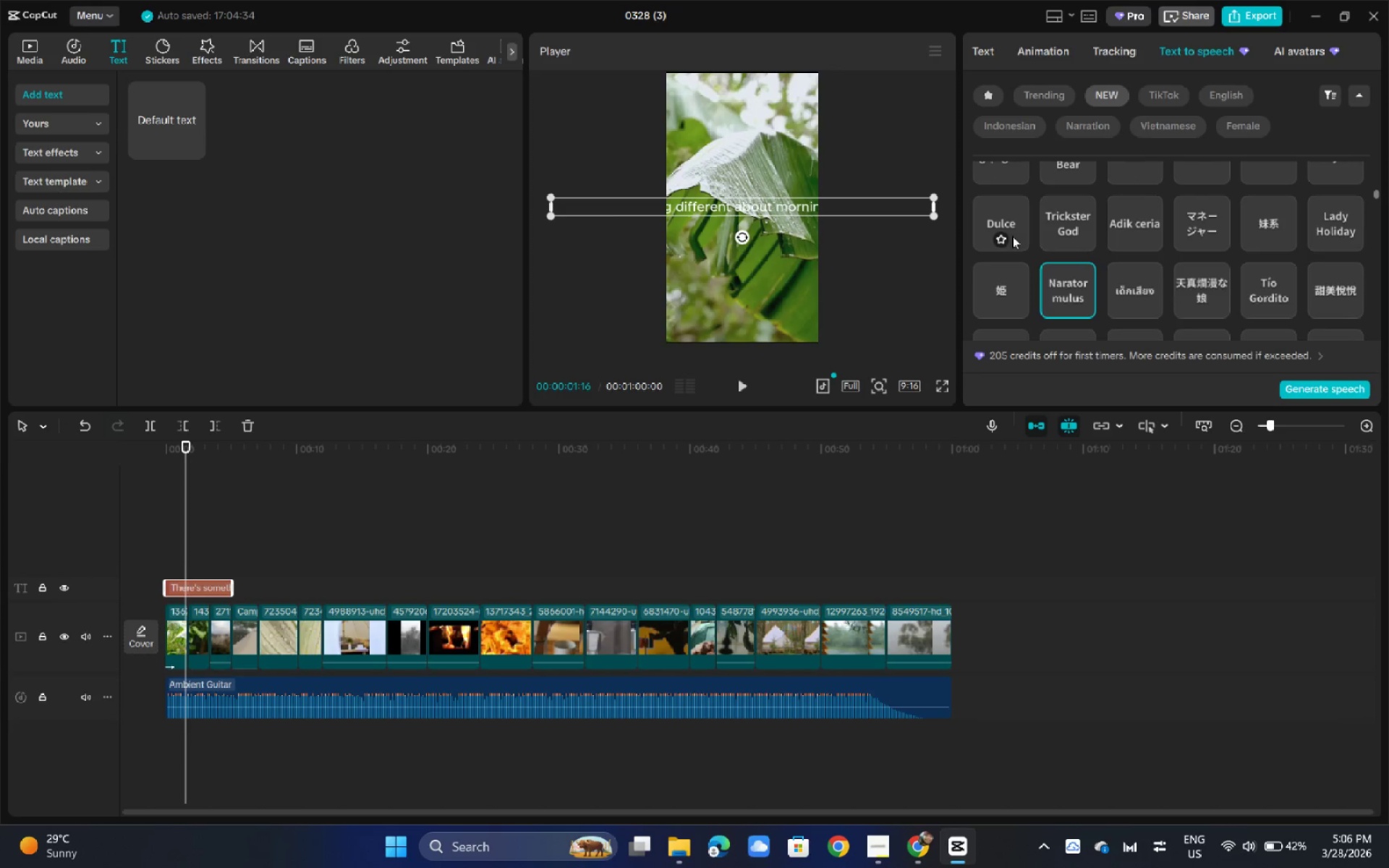 
left_click([1012, 231])
 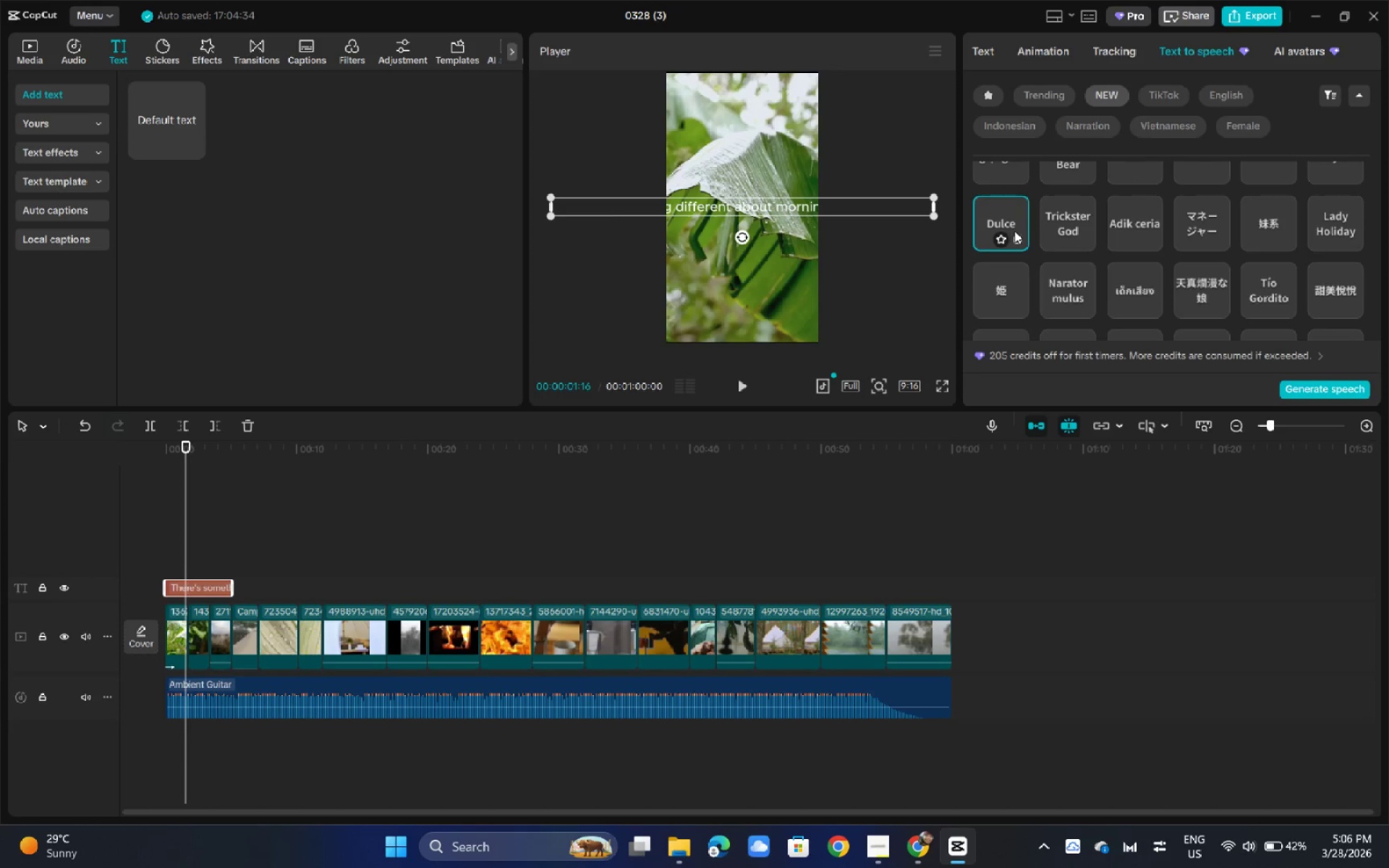 
scroll: coordinate [1067, 223], scroll_direction: up, amount: 1.0
 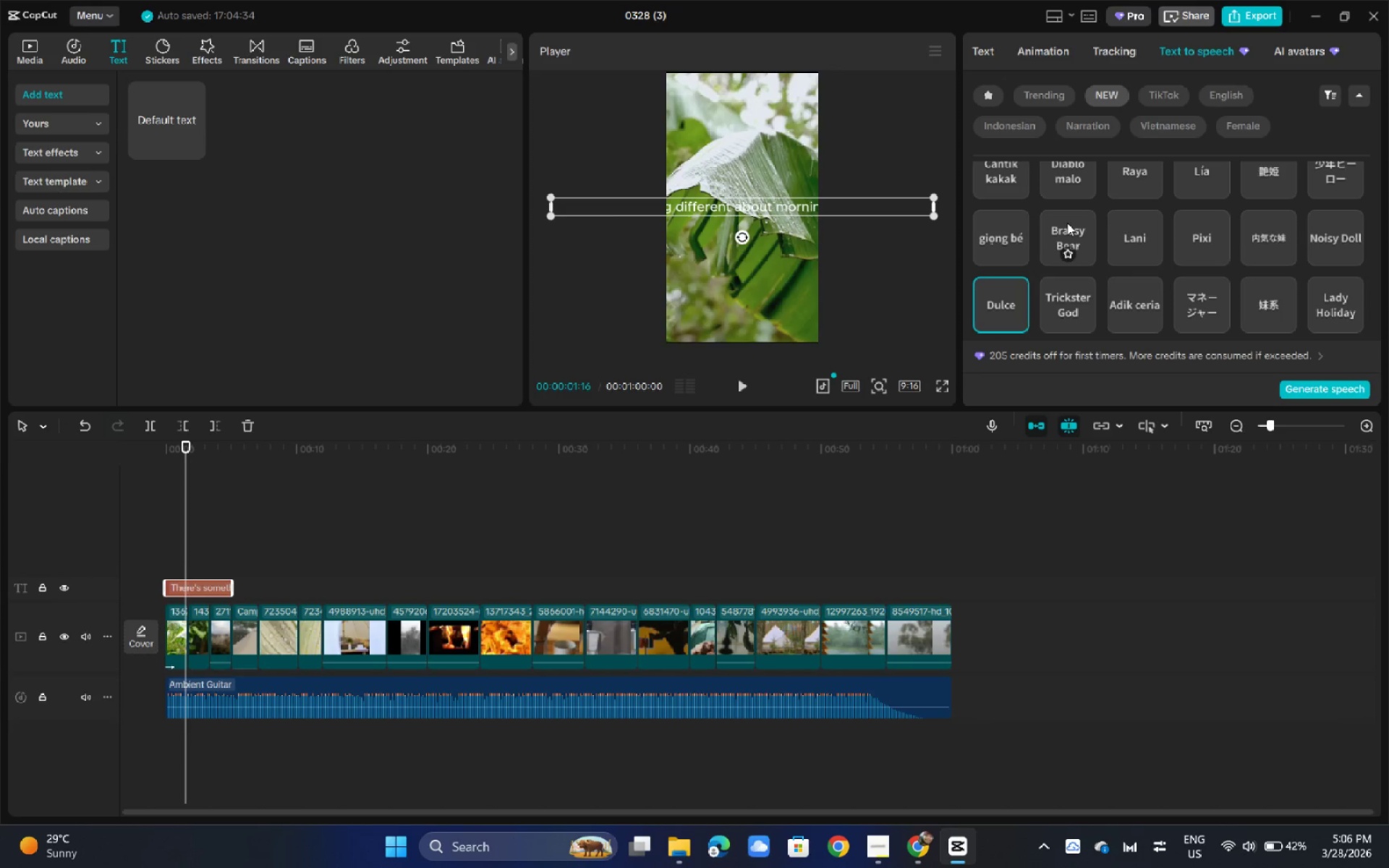 
wait(13.08)
 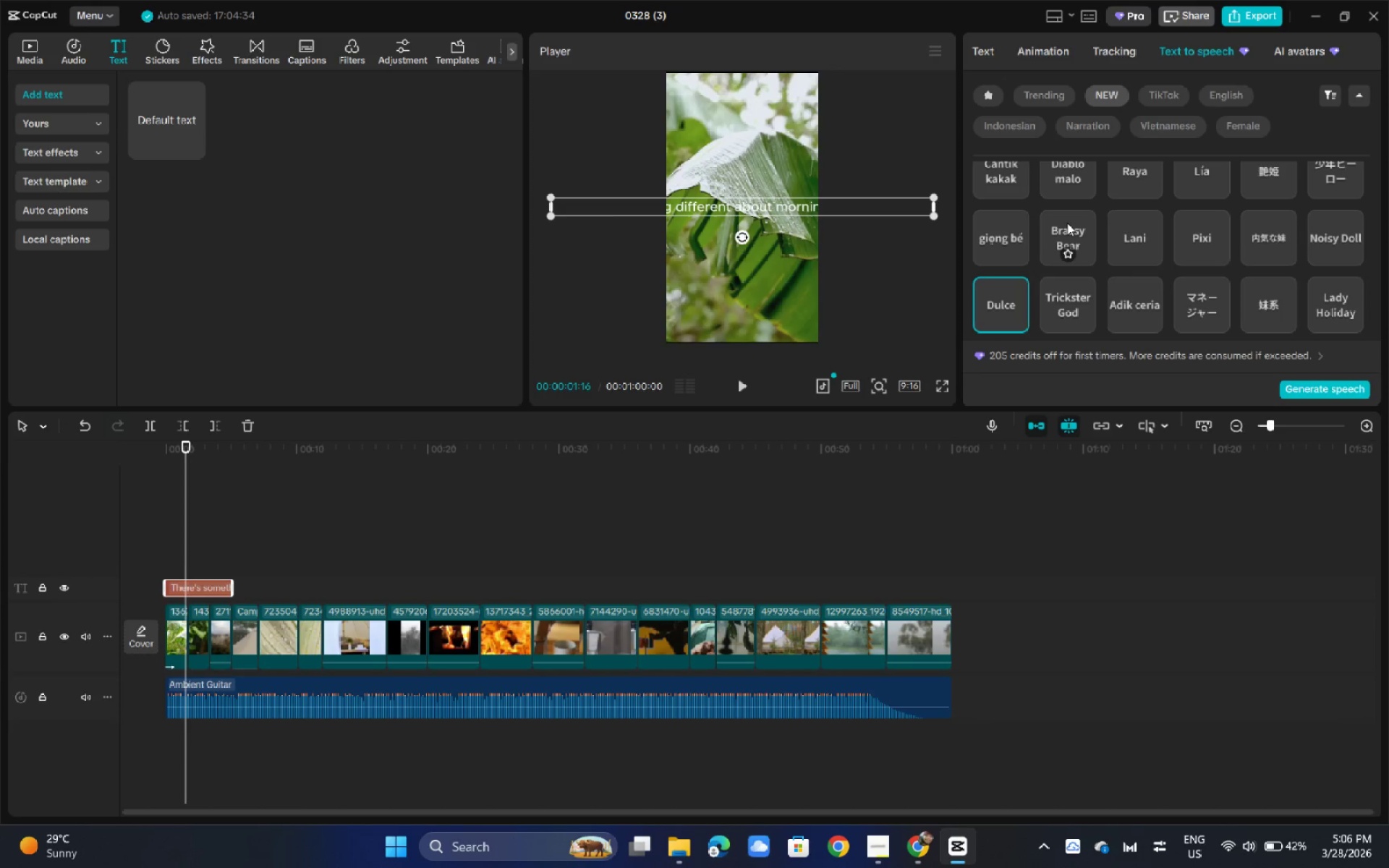 
left_click([1069, 284])
 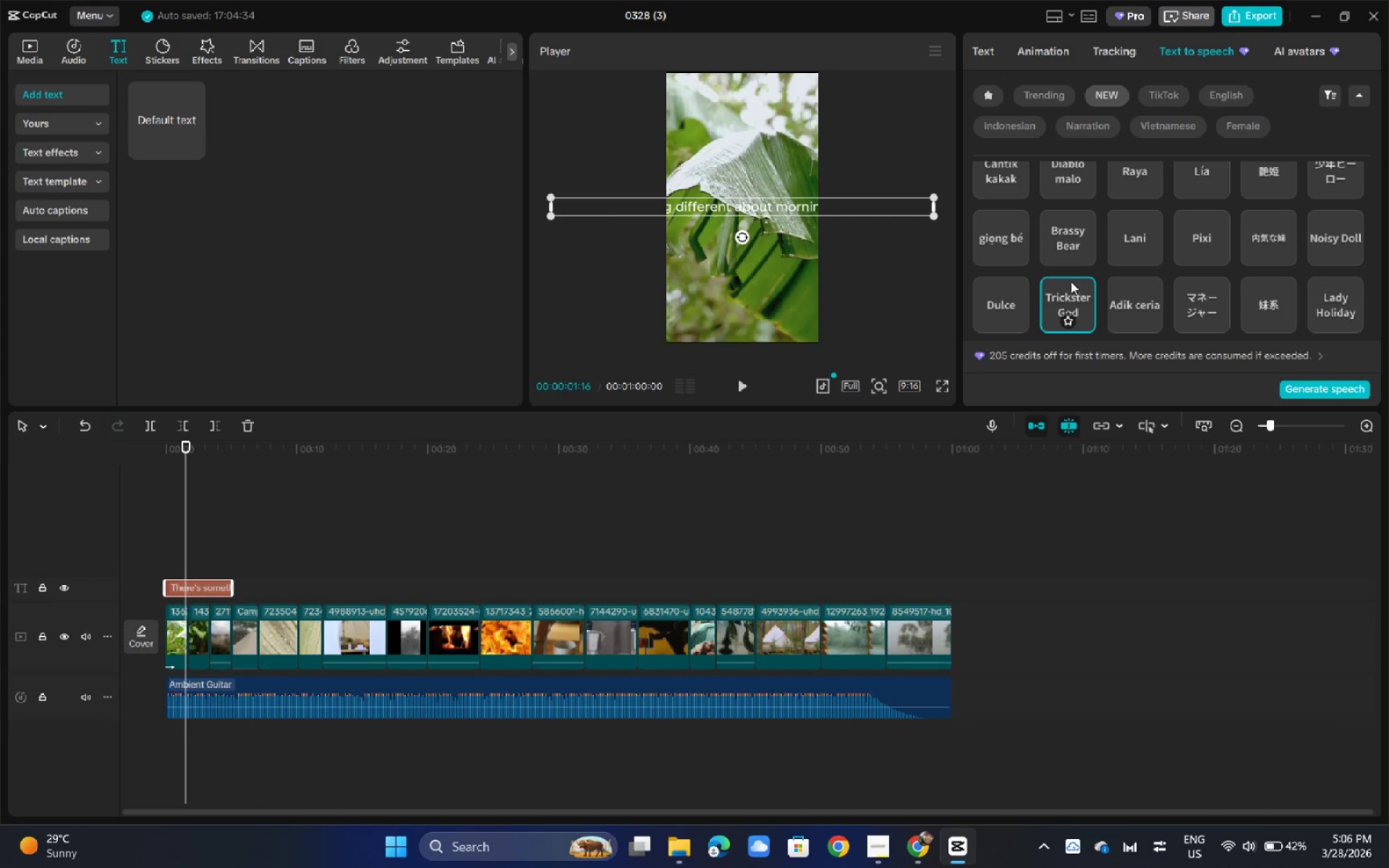 
scroll: coordinate [1153, 212], scroll_direction: down, amount: 4.0
 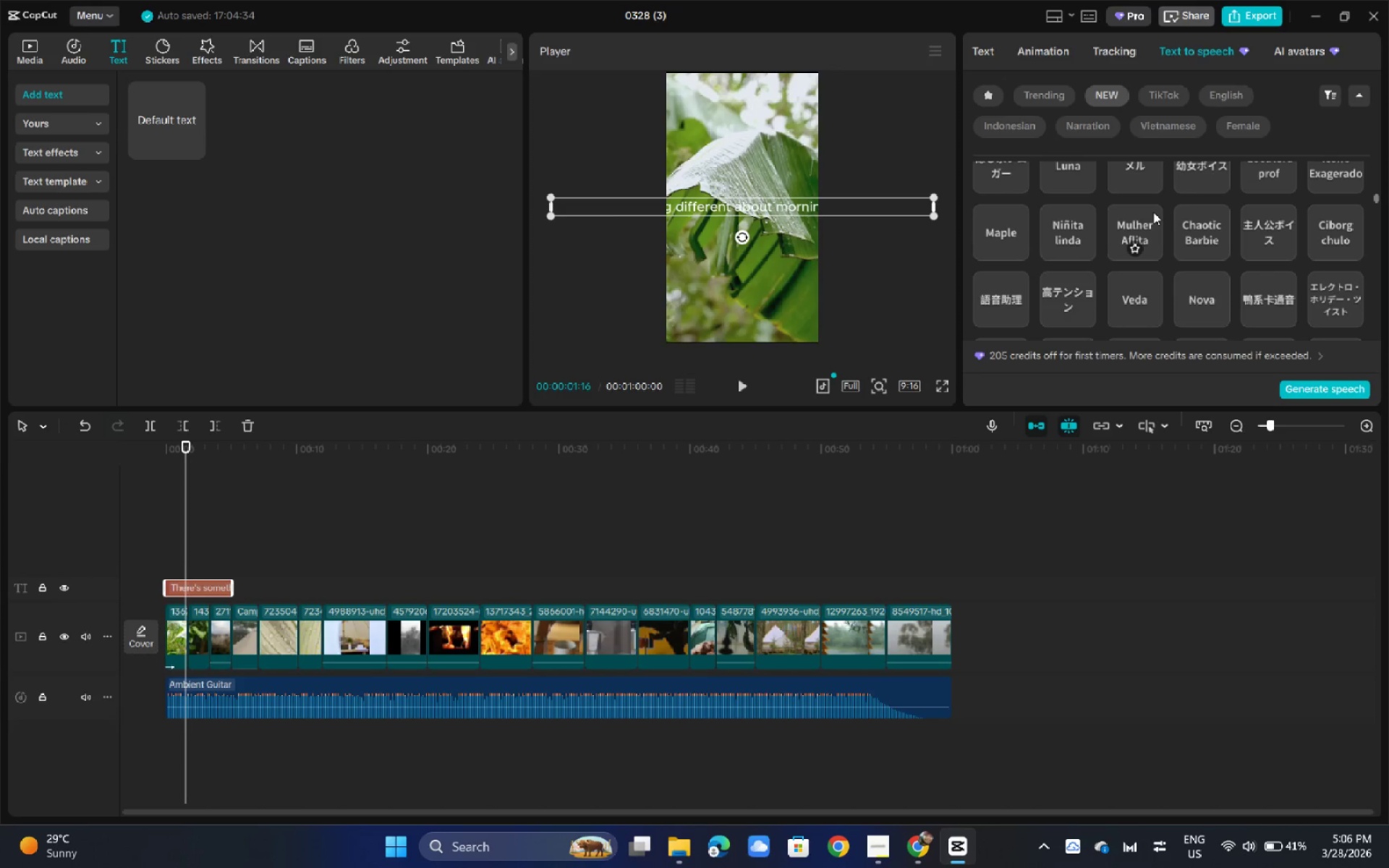 
scroll: coordinate [1153, 212], scroll_direction: up, amount: 1.0
 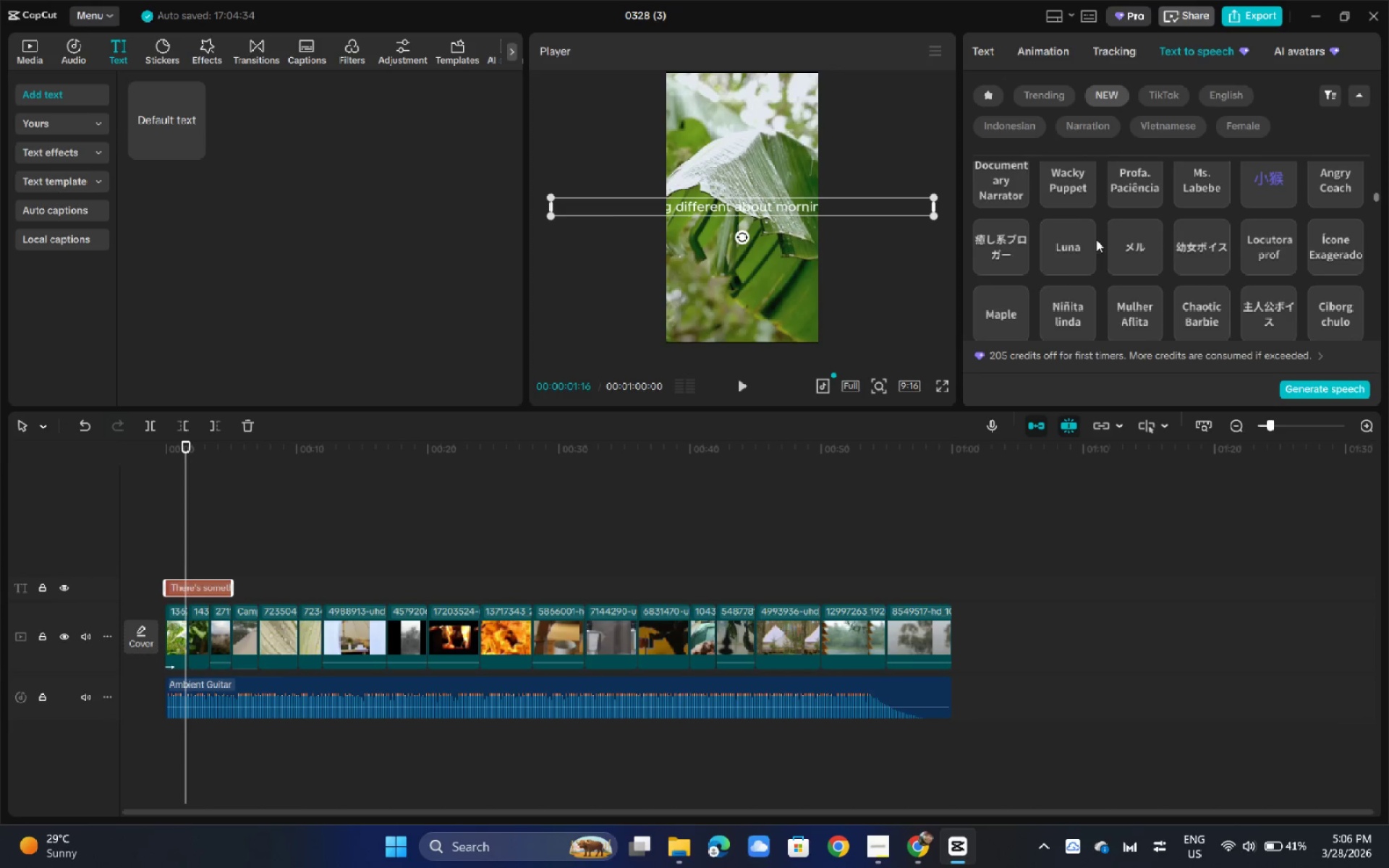 
left_click([1085, 242])
 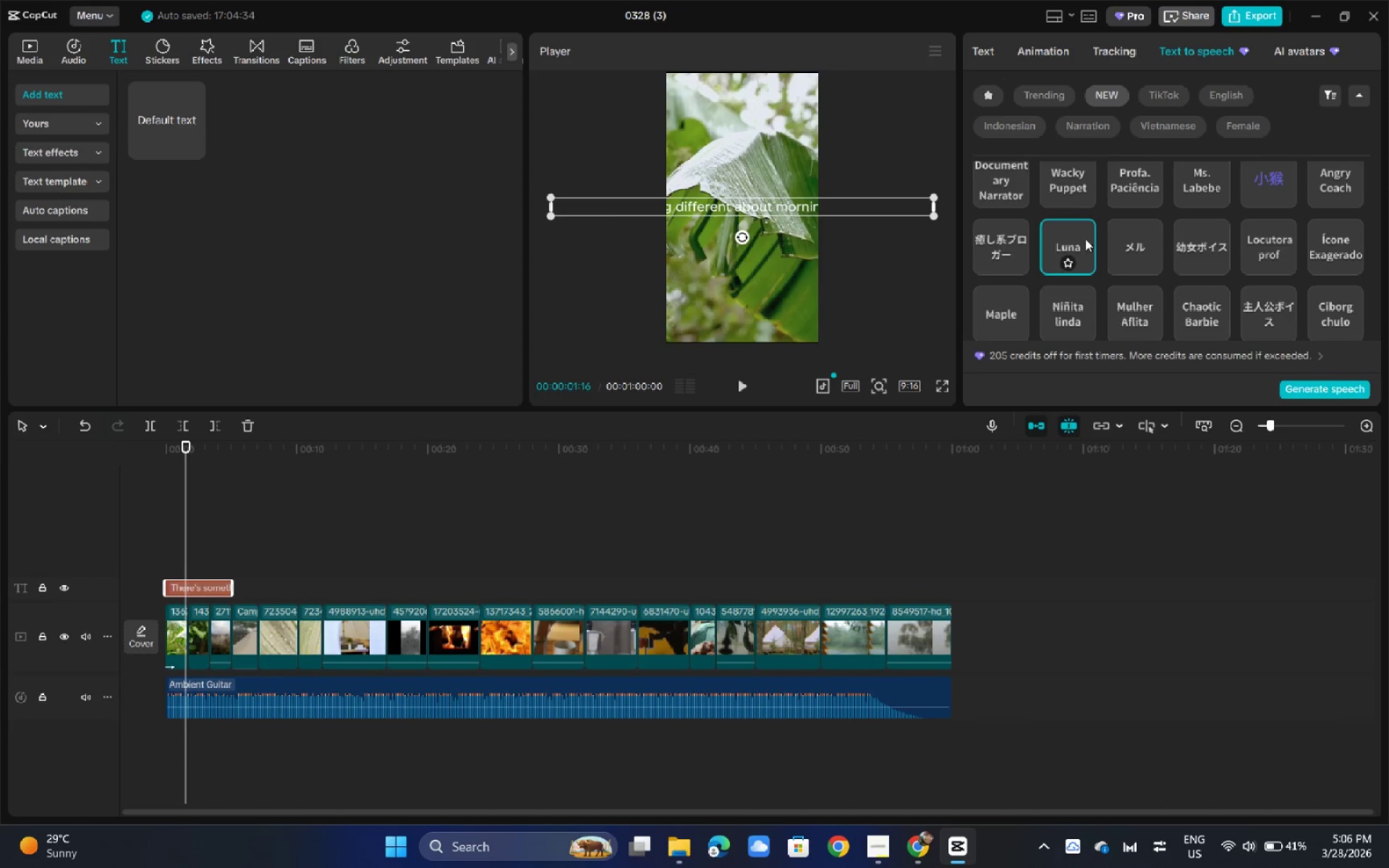 
scroll: coordinate [1093, 217], scroll_direction: up, amount: 25.0
 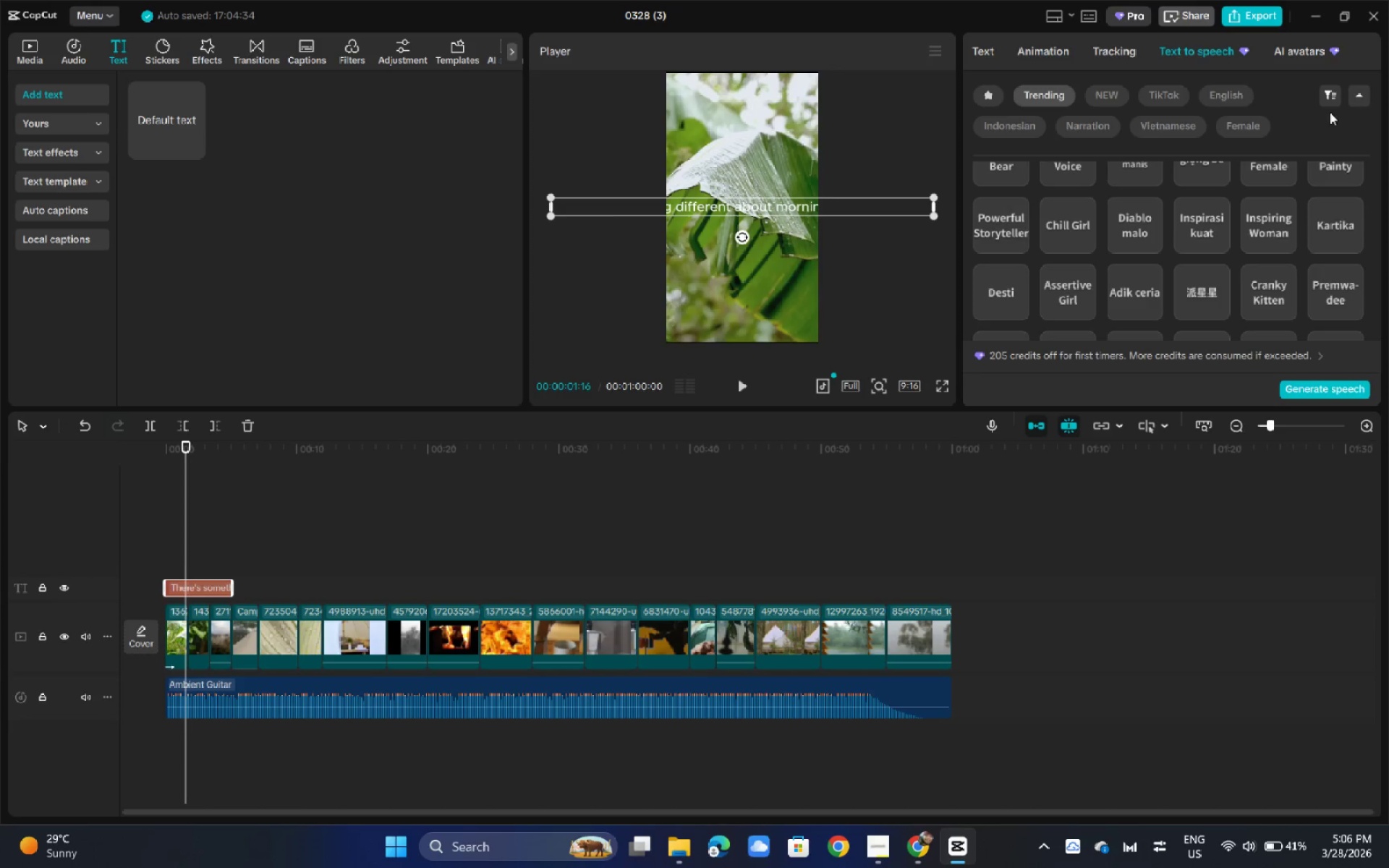 
left_click([1328, 99])
 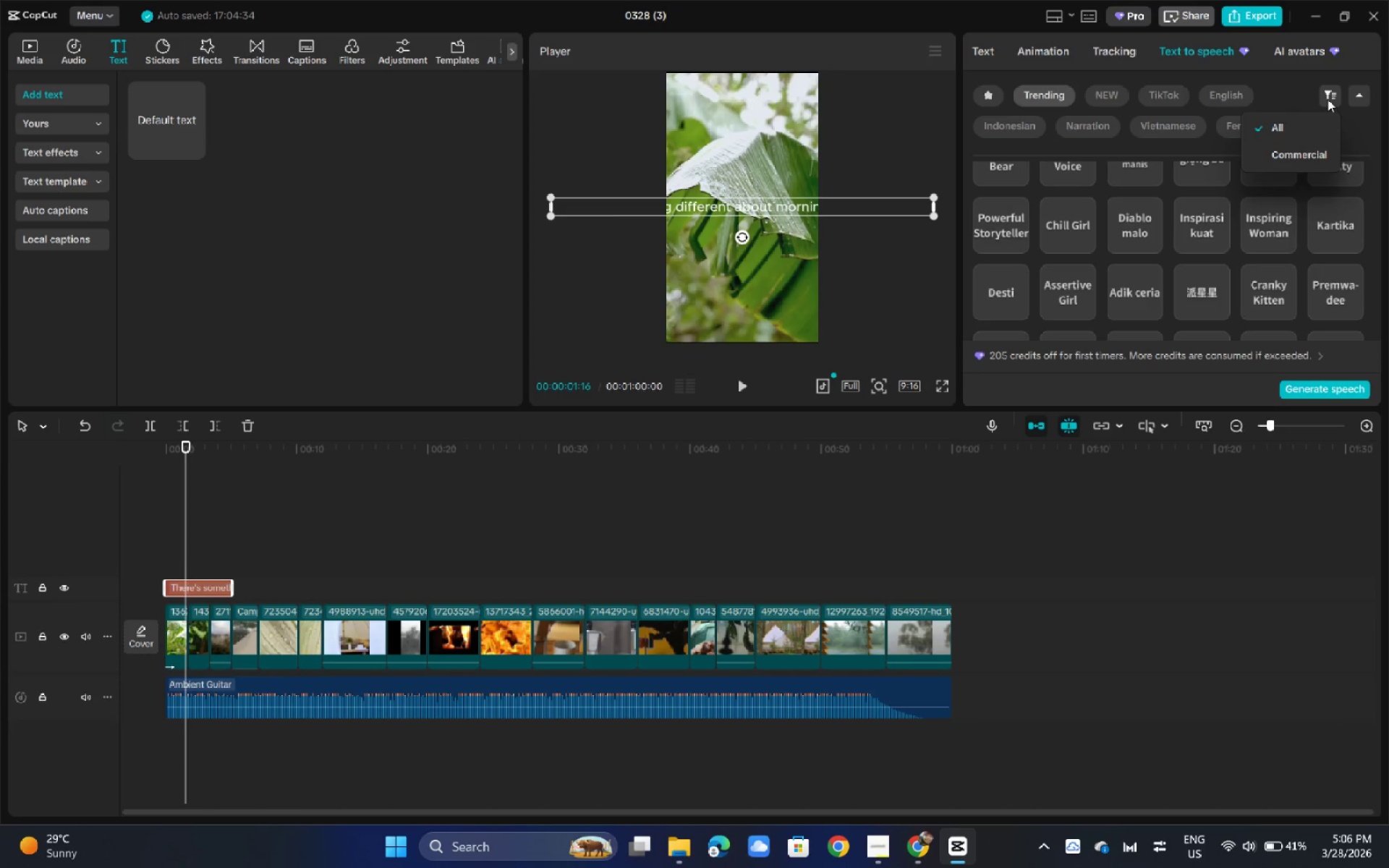 
left_click([1328, 99])
 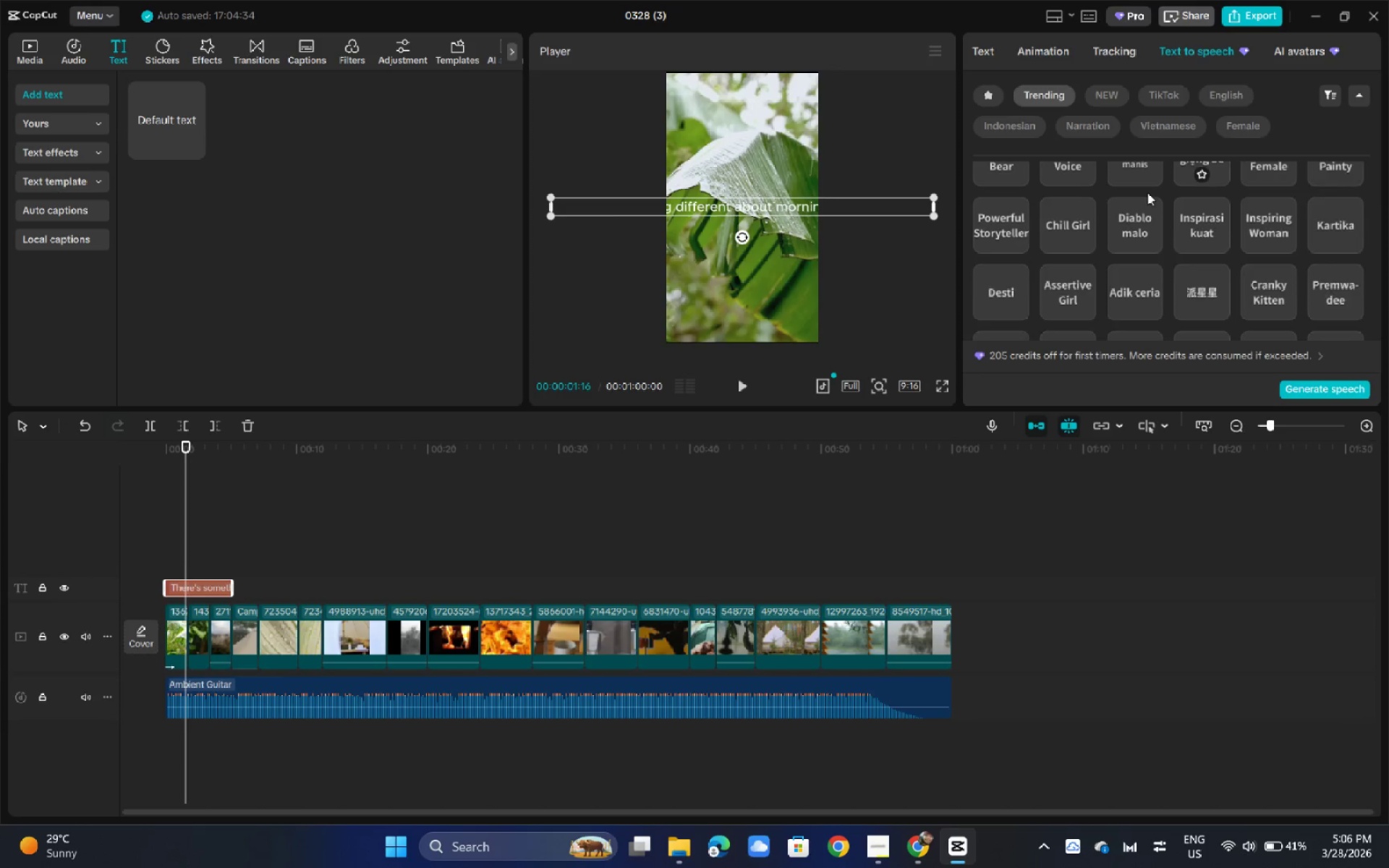 
scroll: coordinate [1040, 220], scroll_direction: up, amount: 9.0
 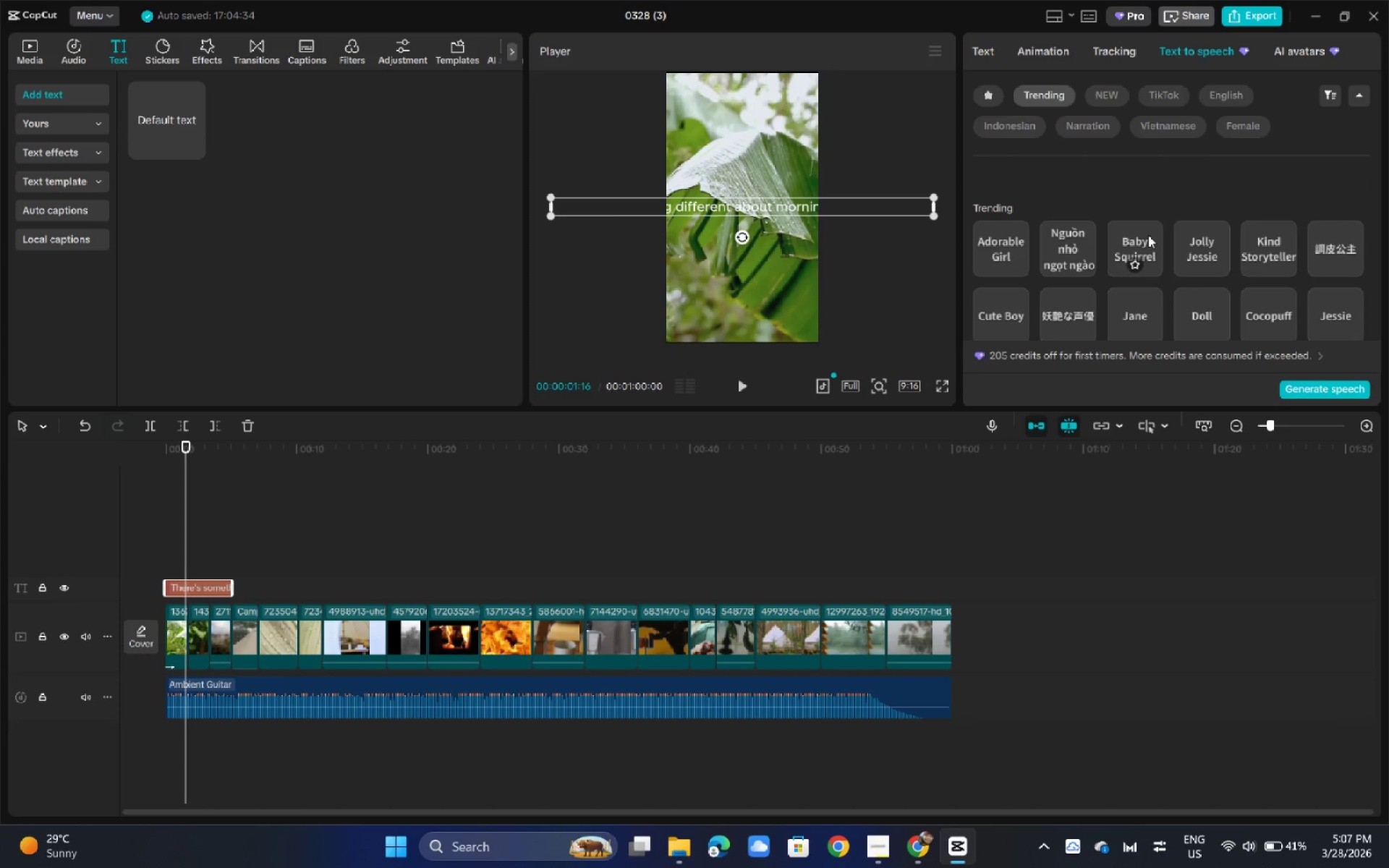 
left_click([1001, 213])
 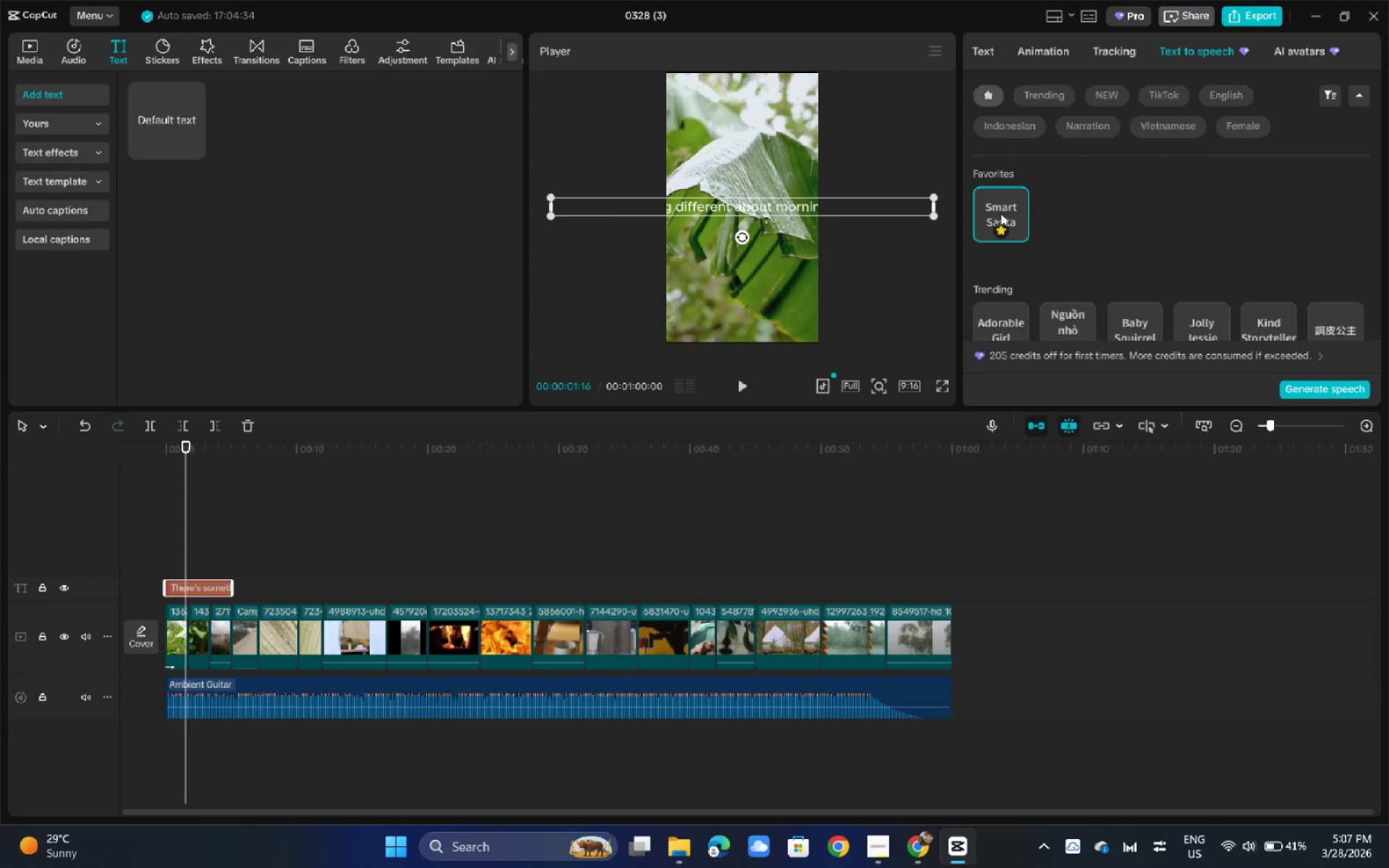 
scroll: coordinate [1084, 222], scroll_direction: up, amount: 2.0
 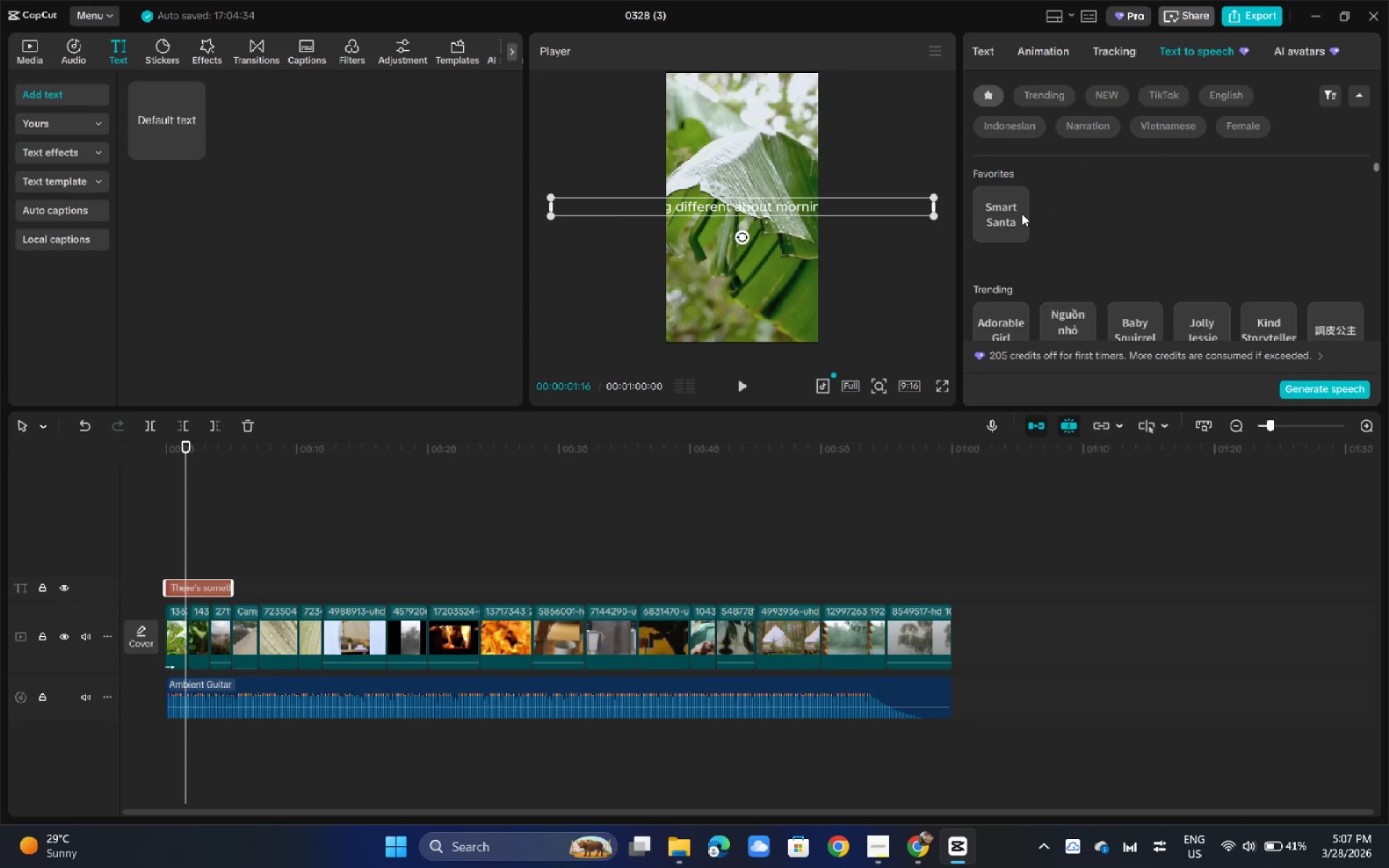 
scroll: coordinate [1069, 201], scroll_direction: down, amount: 1.0
 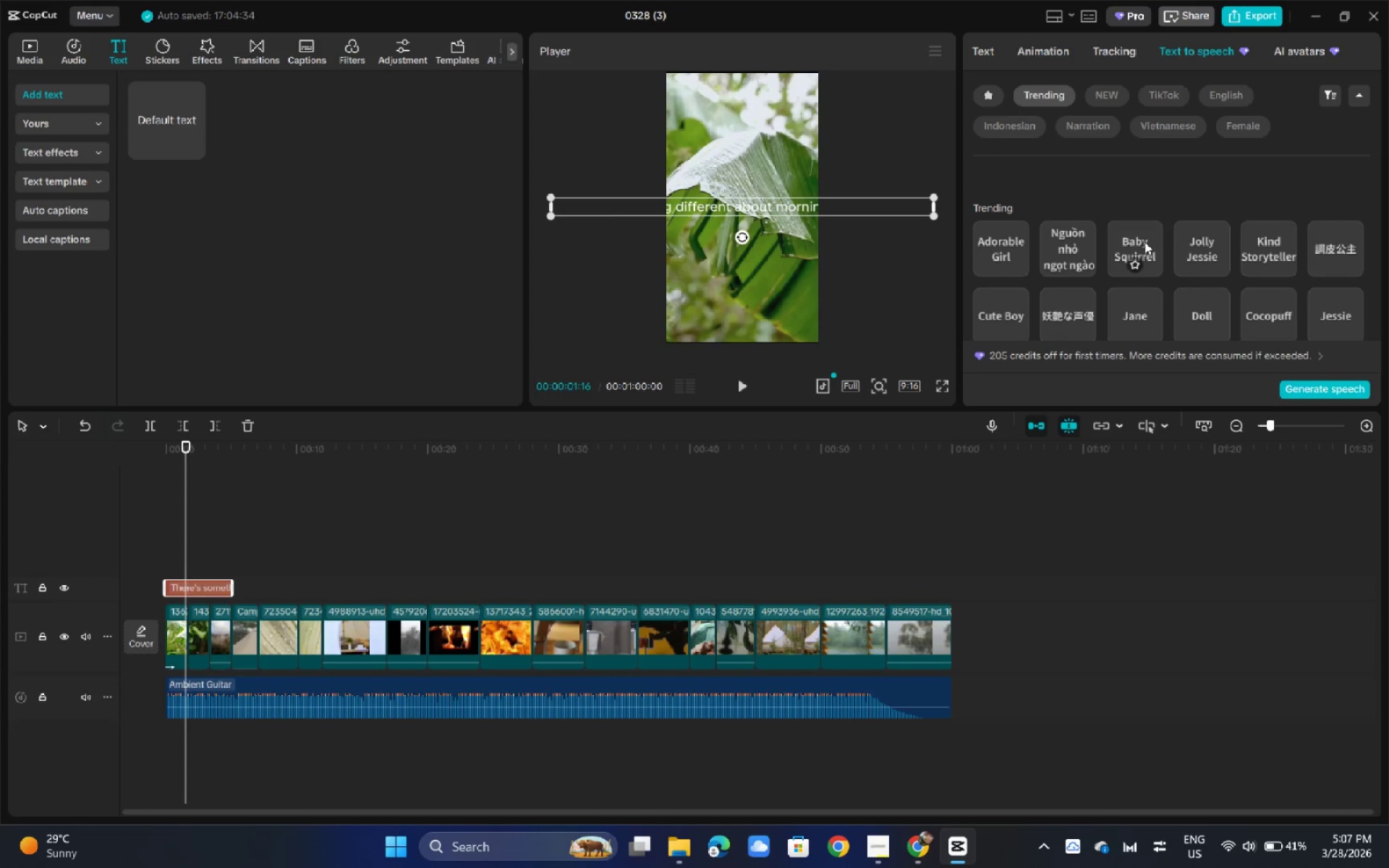 
left_click([1262, 234])
 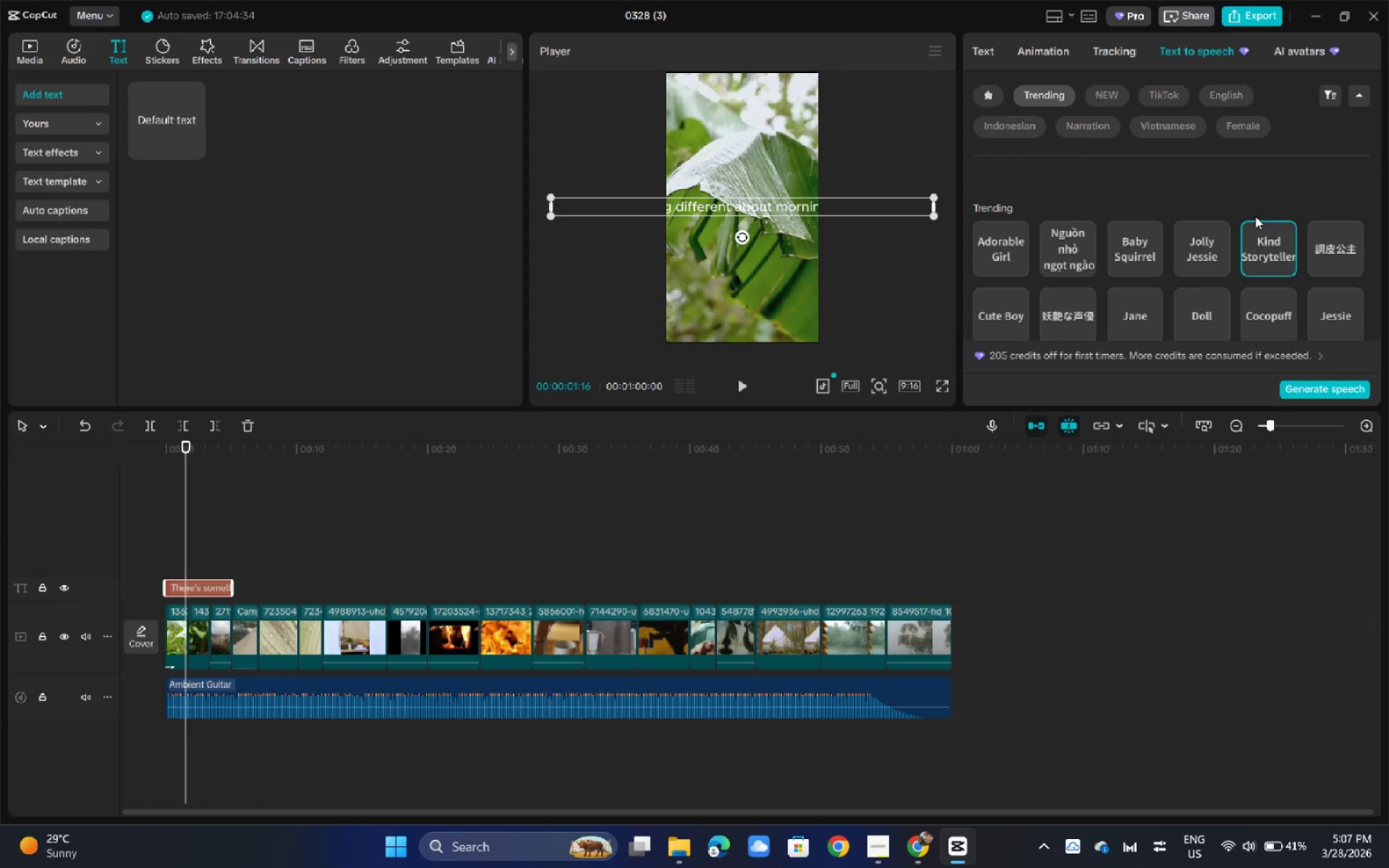 
scroll: coordinate [1237, 244], scroll_direction: down, amount: 6.0
 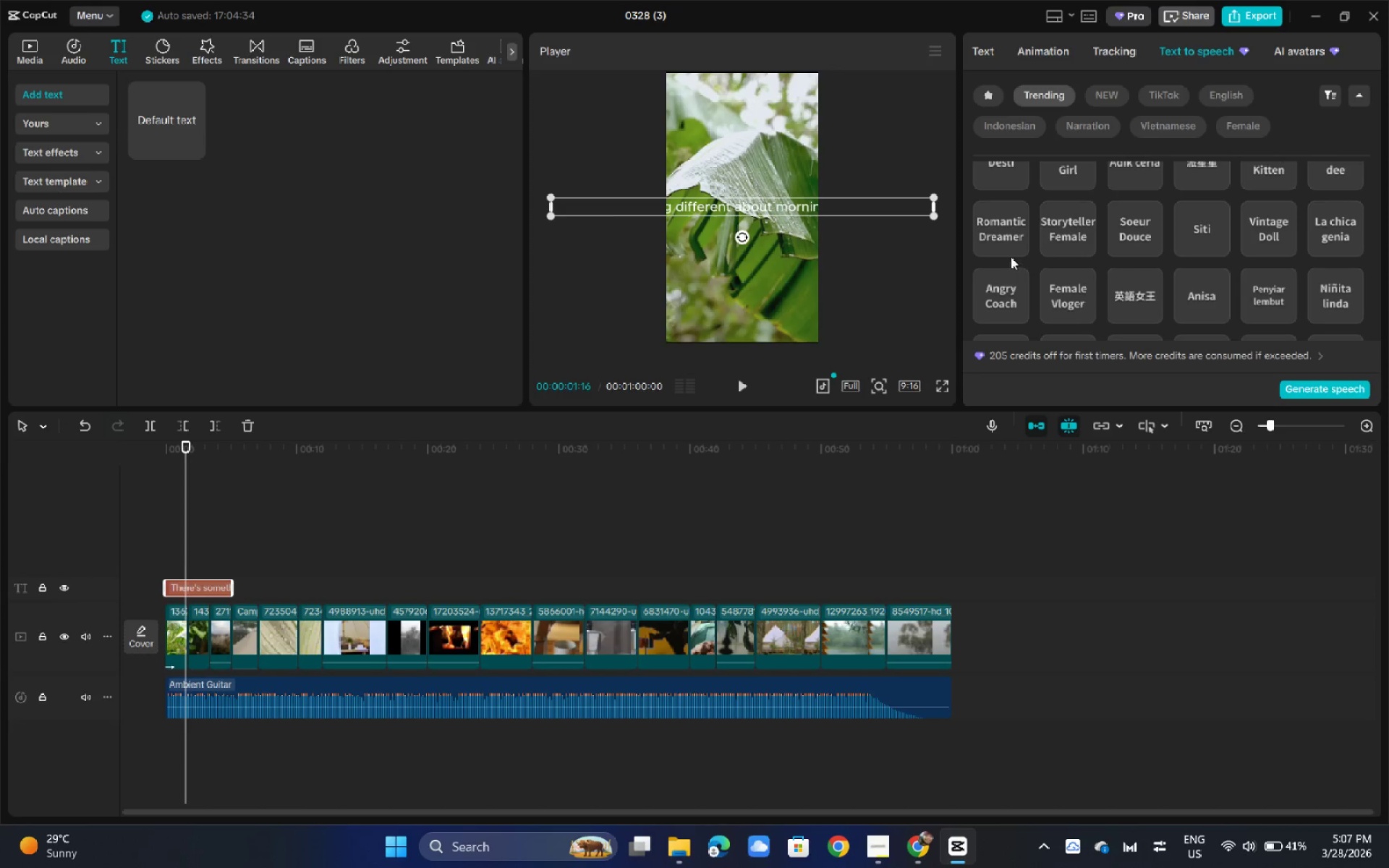 
left_click([1011, 219])
 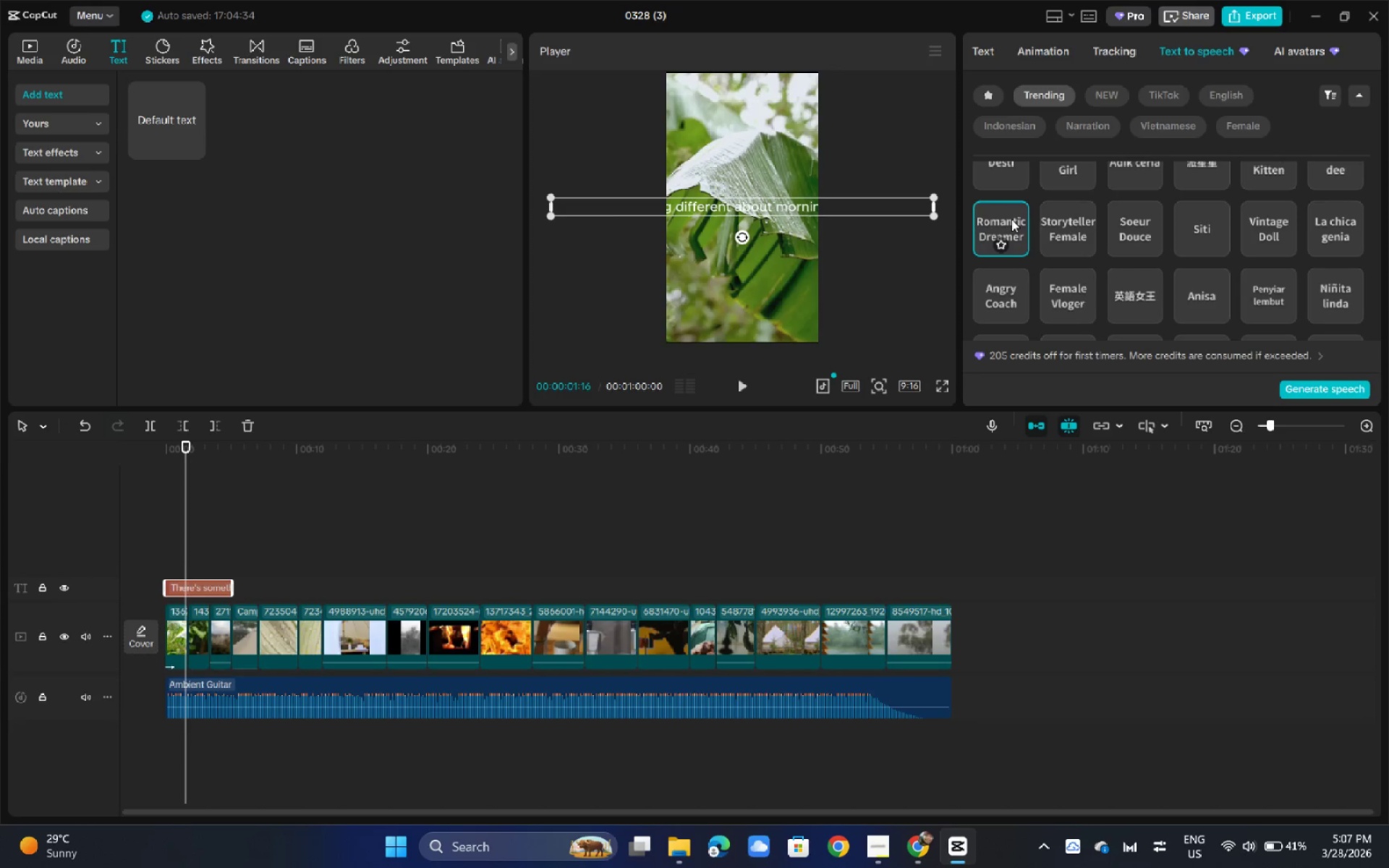 
scroll: coordinate [1042, 230], scroll_direction: down, amount: 1.0
 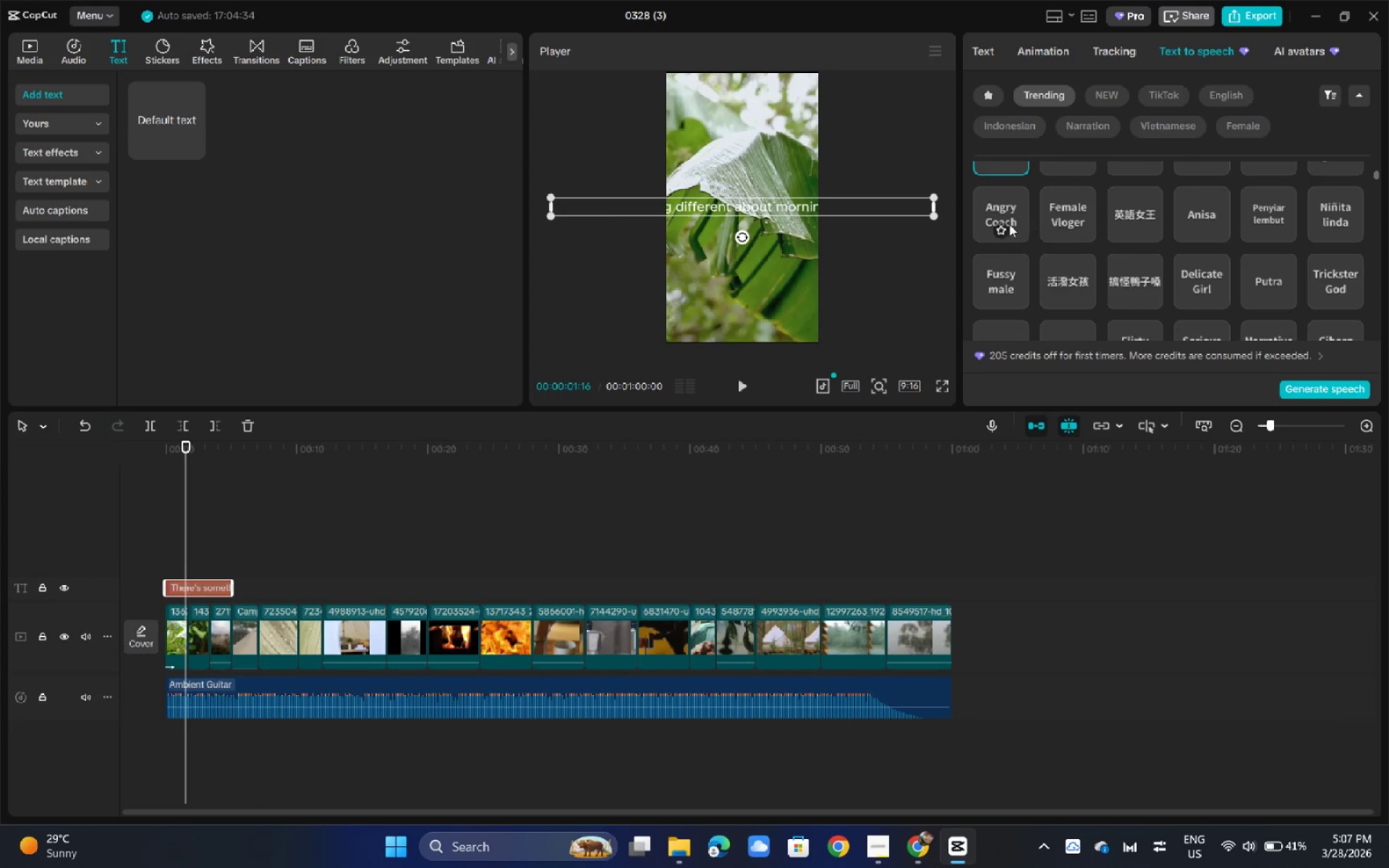 
left_click([985, 205])
 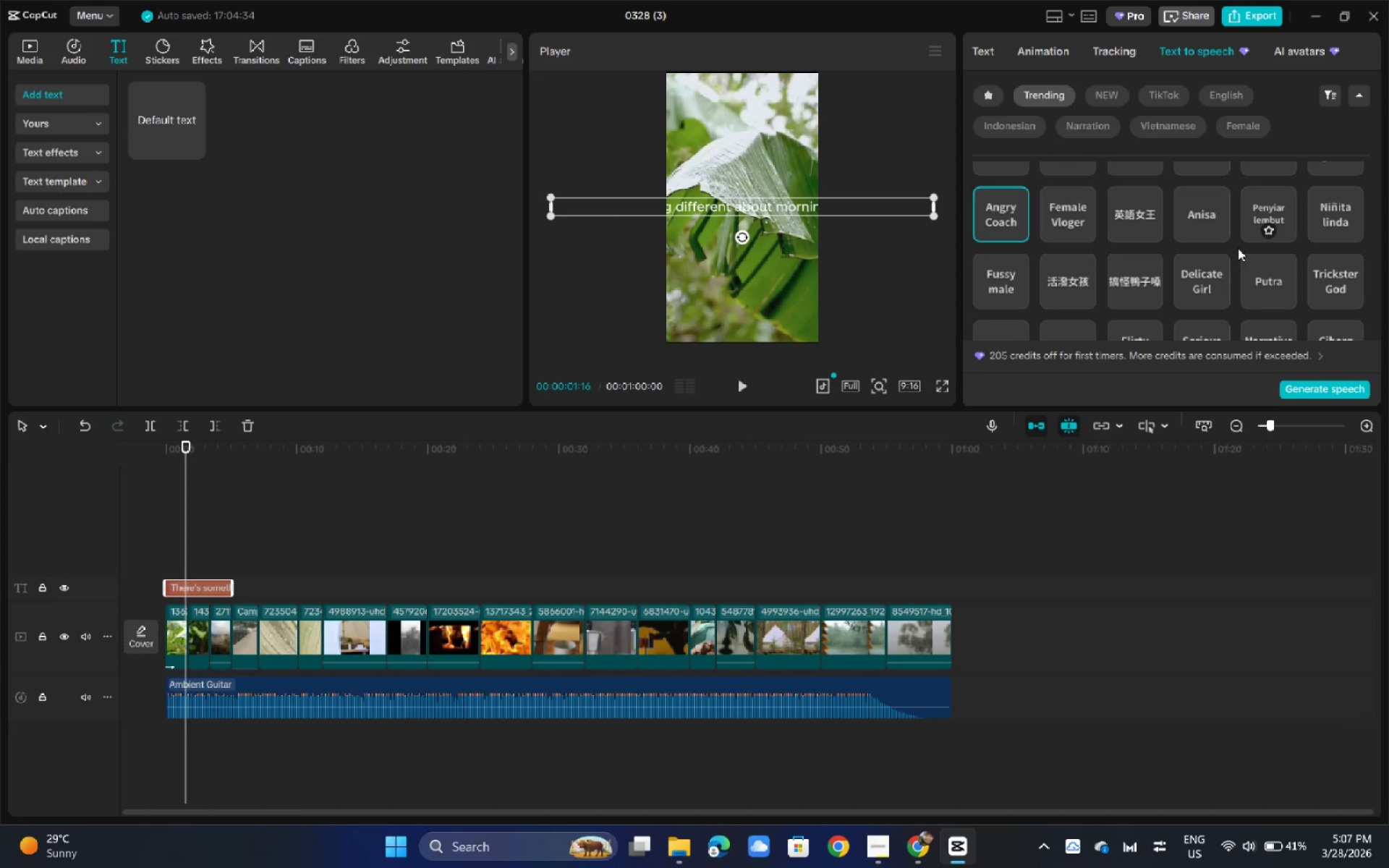 
wait(6.7)
 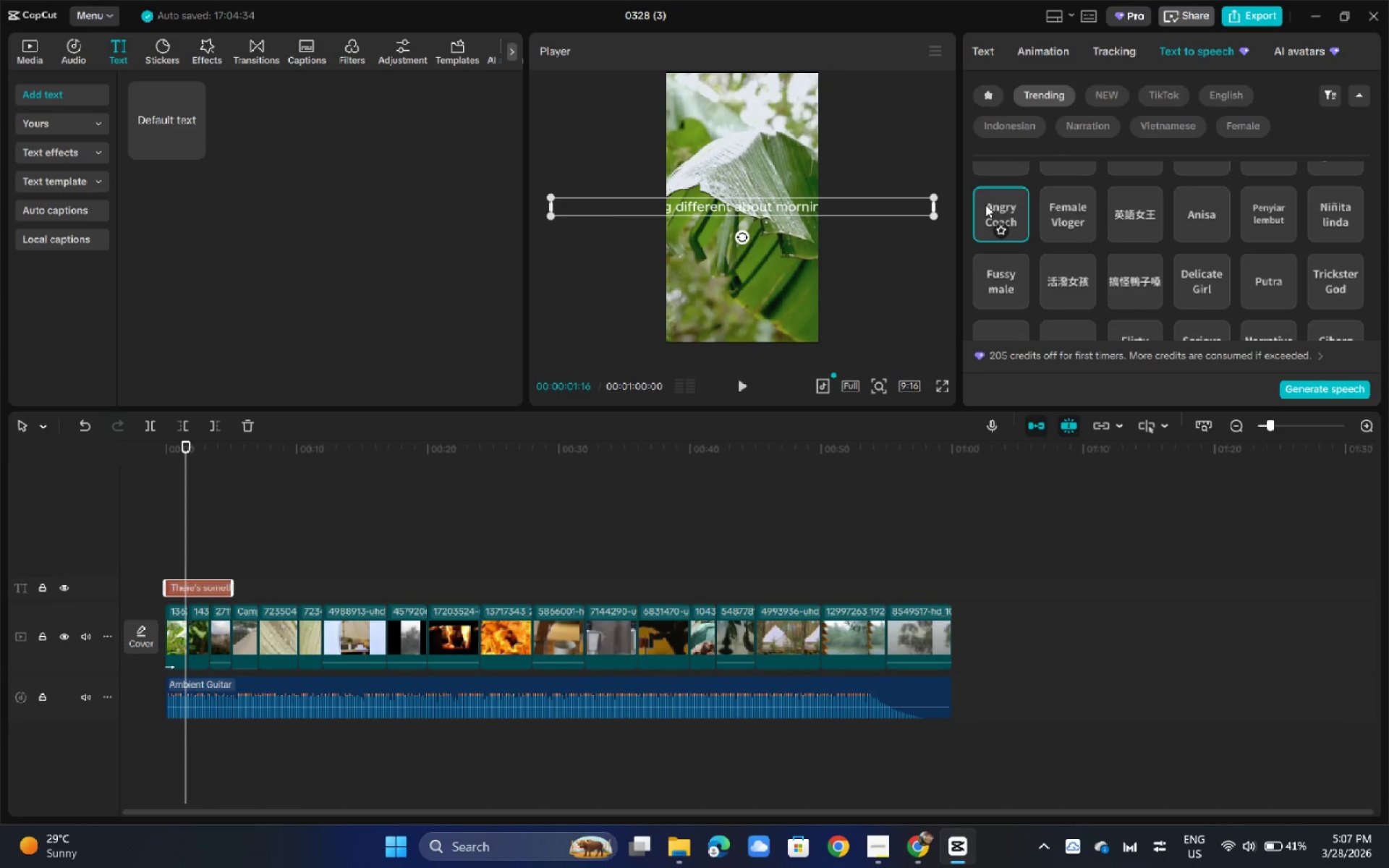 
scroll: coordinate [1137, 252], scroll_direction: down, amount: 1.0
 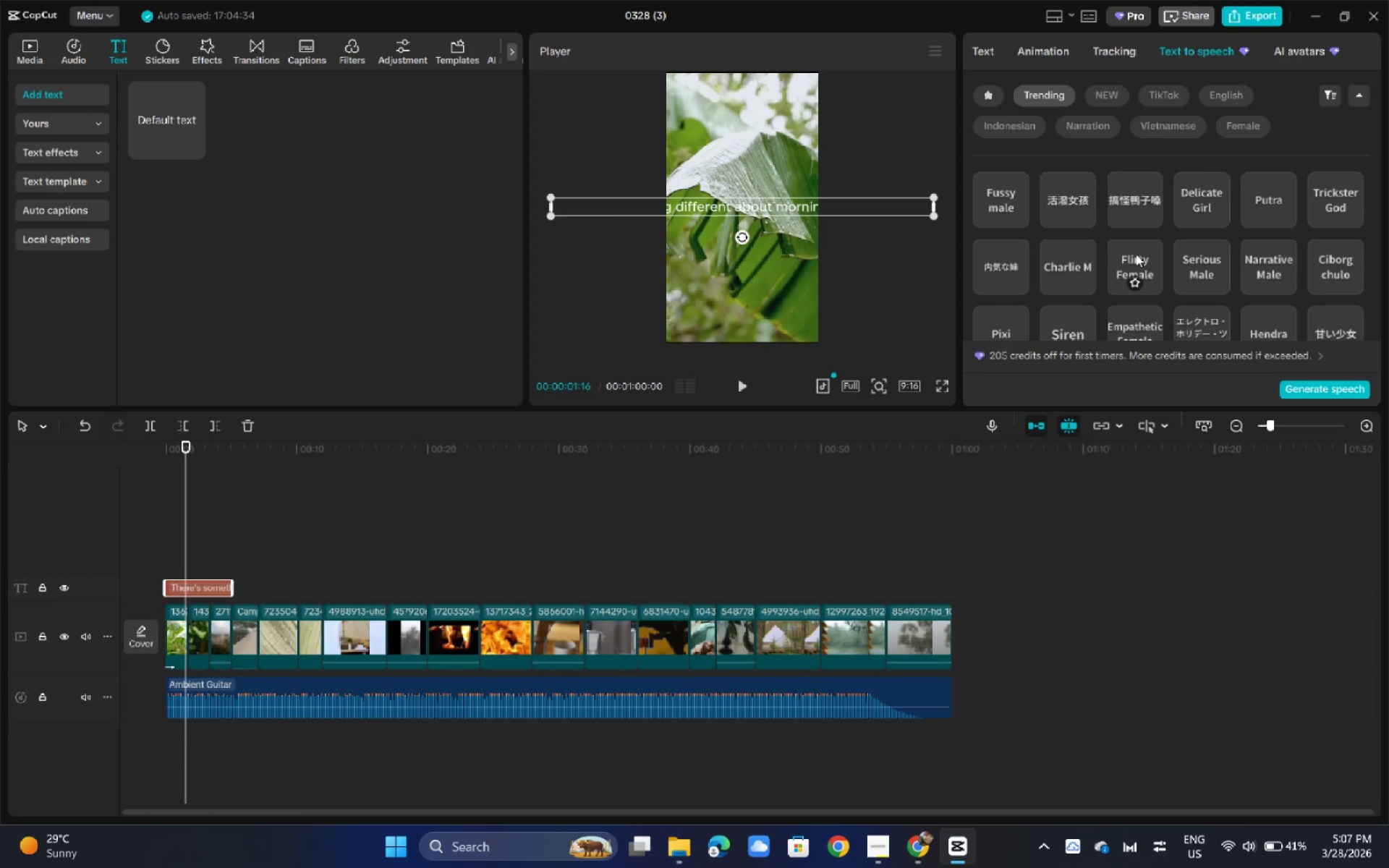 
left_click([1003, 205])
 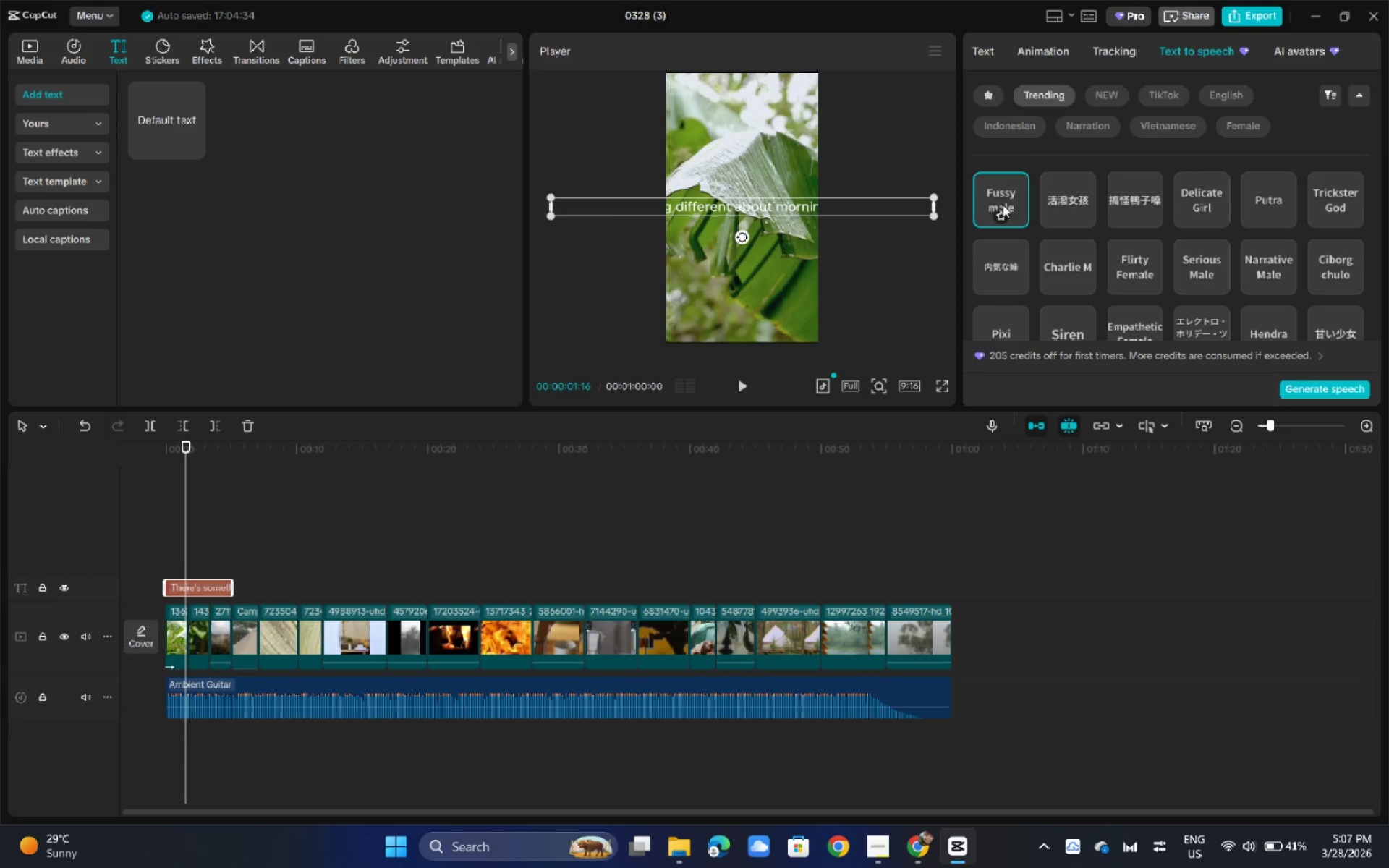 
scroll: coordinate [1066, 292], scroll_direction: down, amount: 4.0
 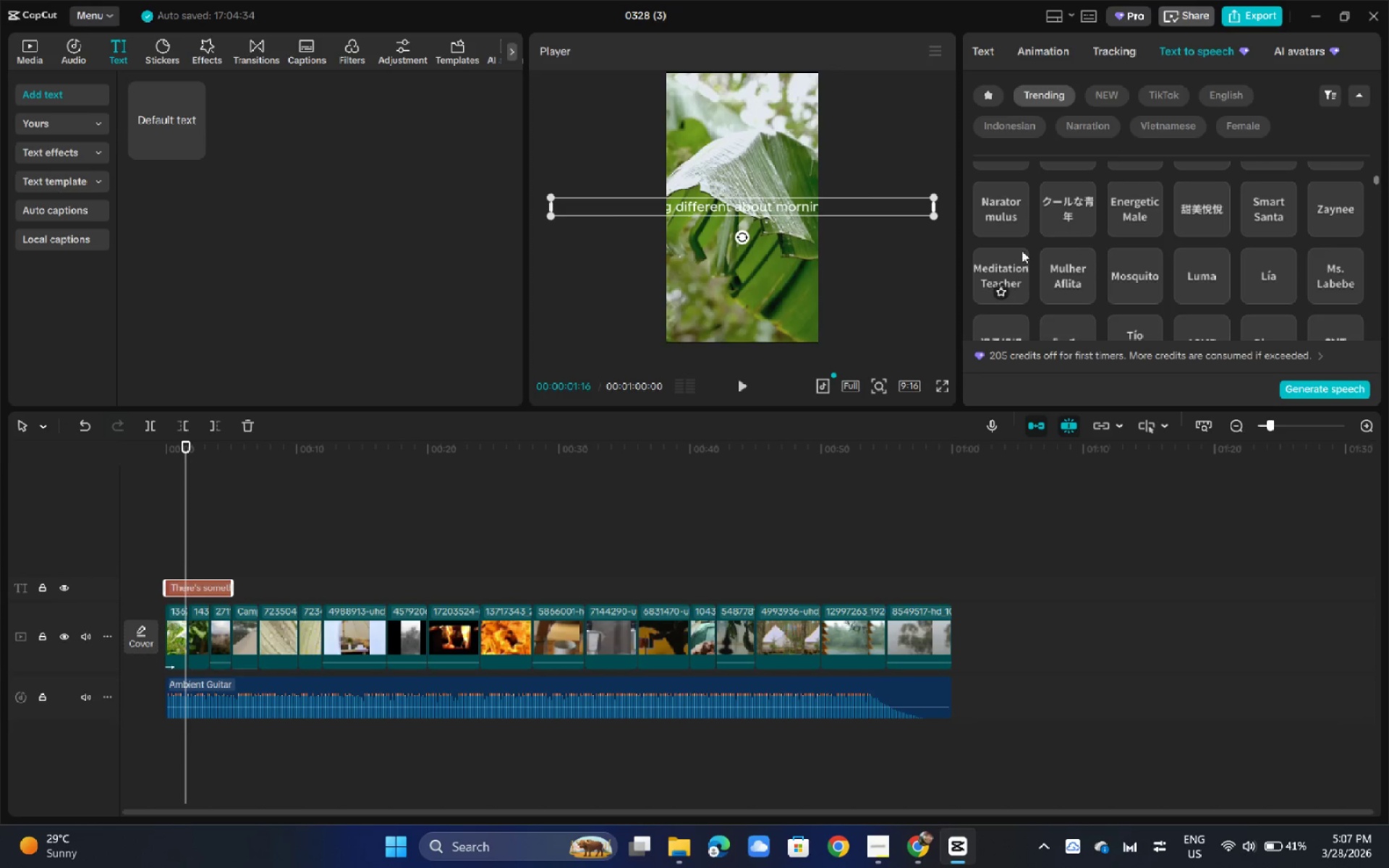 
left_click([1013, 217])
 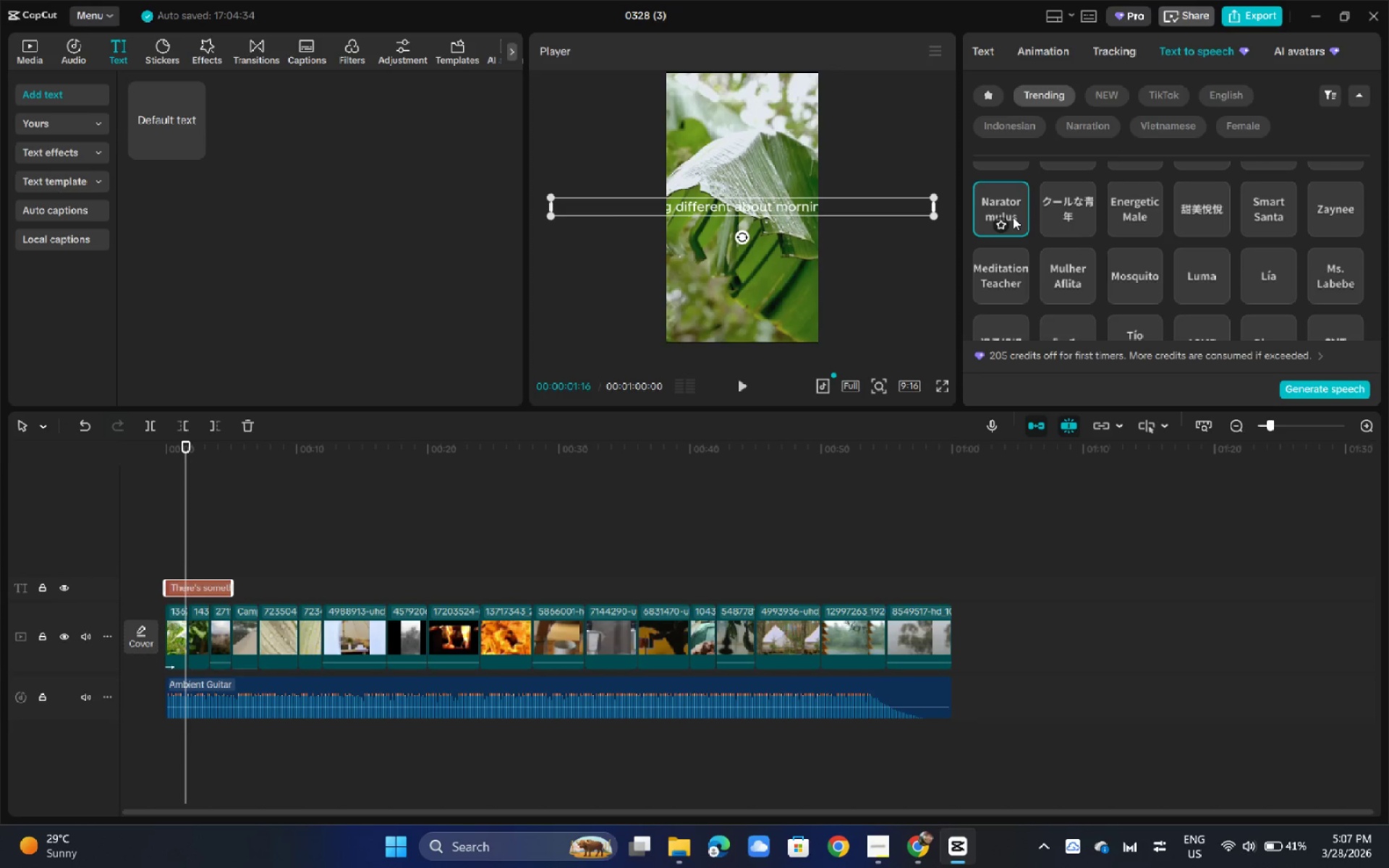 
scroll: coordinate [1029, 217], scroll_direction: down, amount: 2.0
 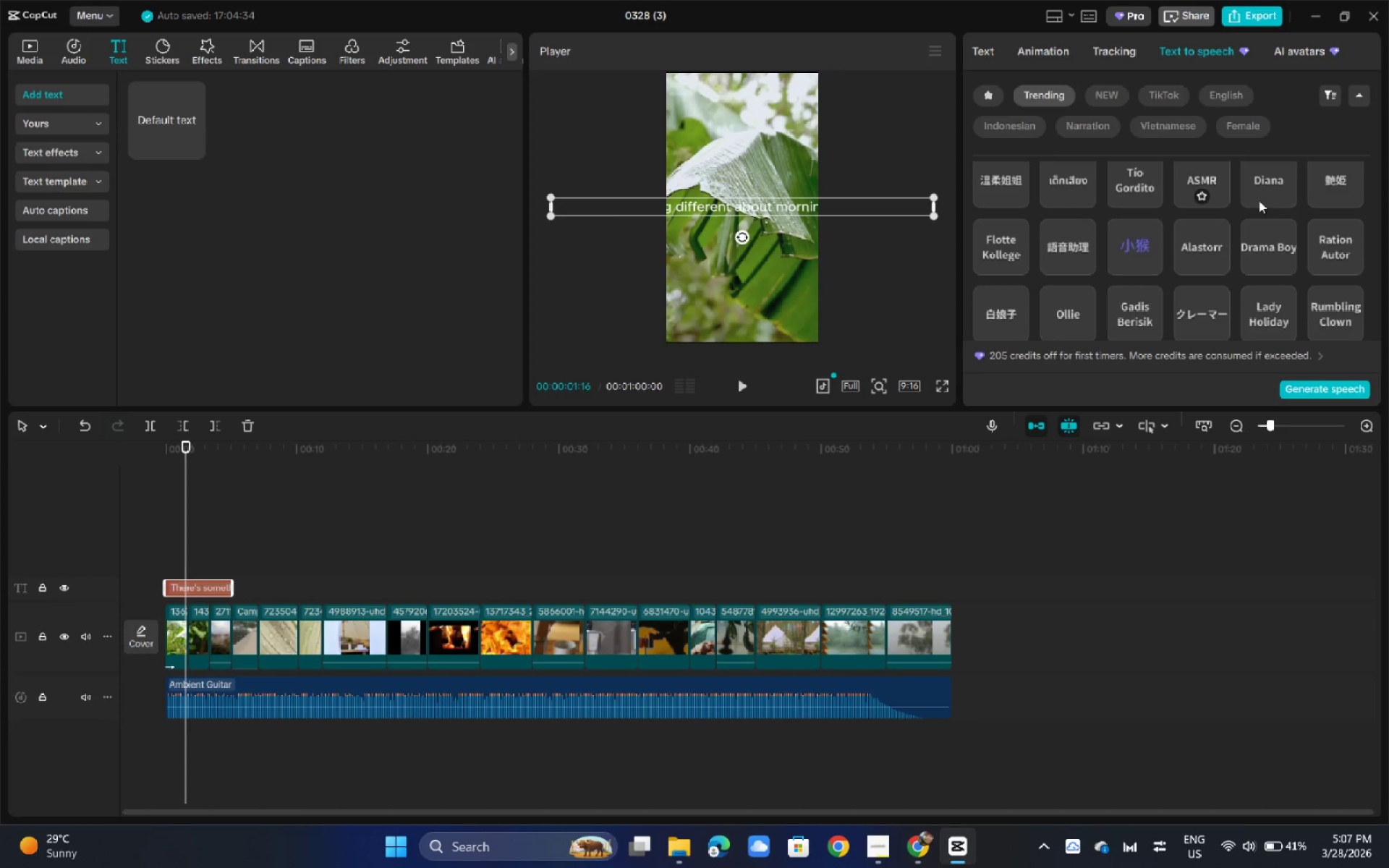 
left_click([1205, 179])
 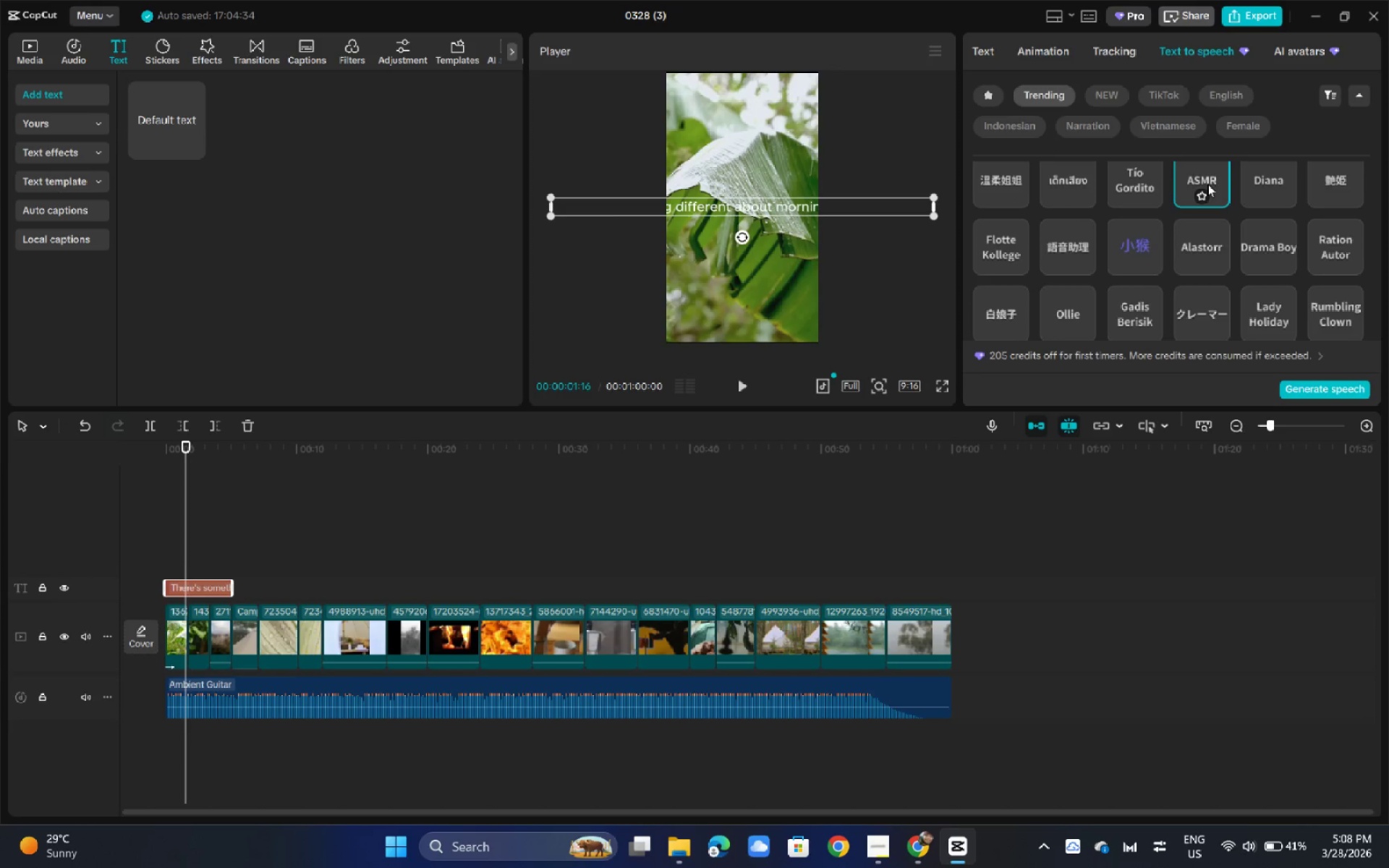 
scroll: coordinate [1201, 203], scroll_direction: down, amount: 2.0
 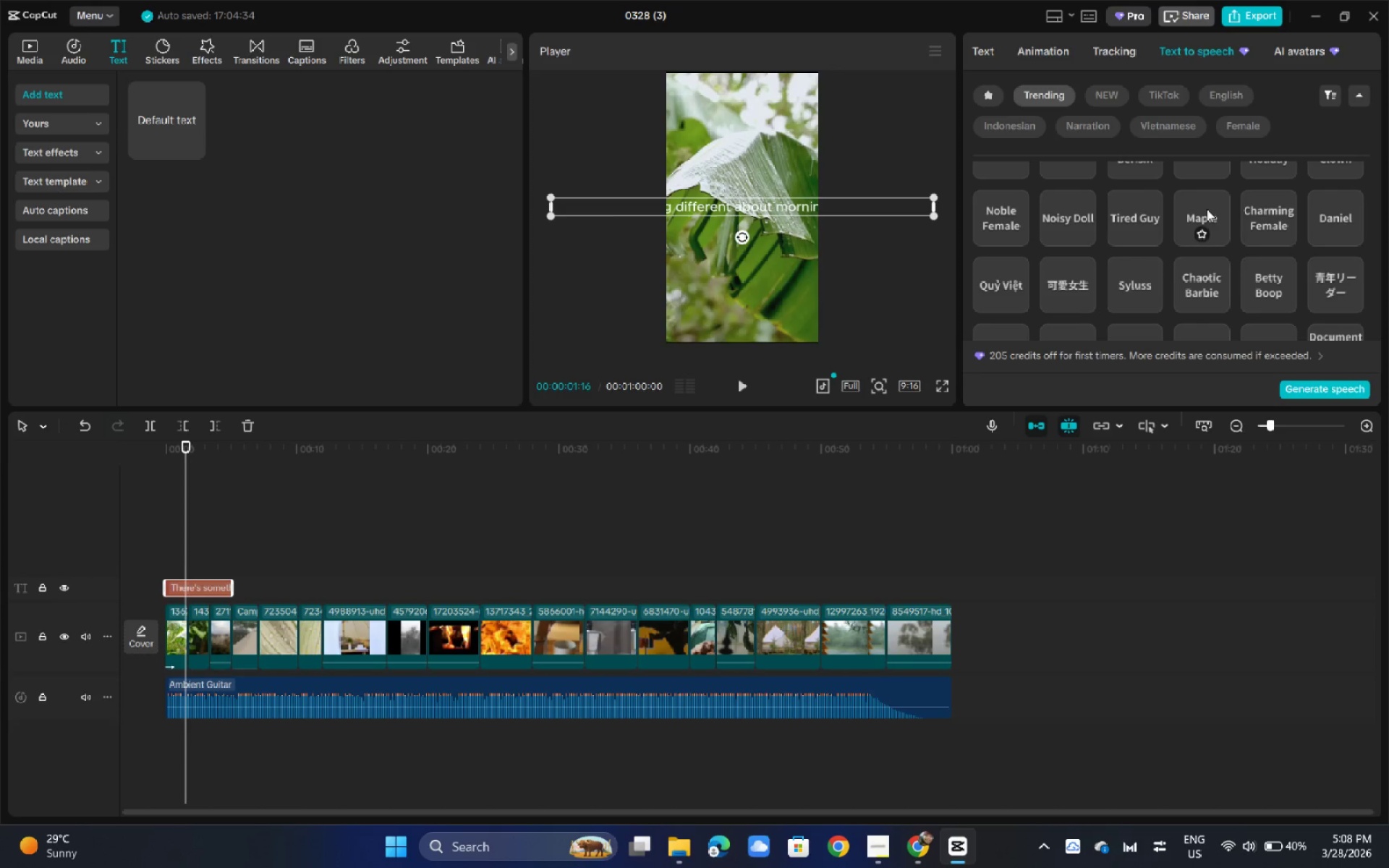 
wait(16.55)
 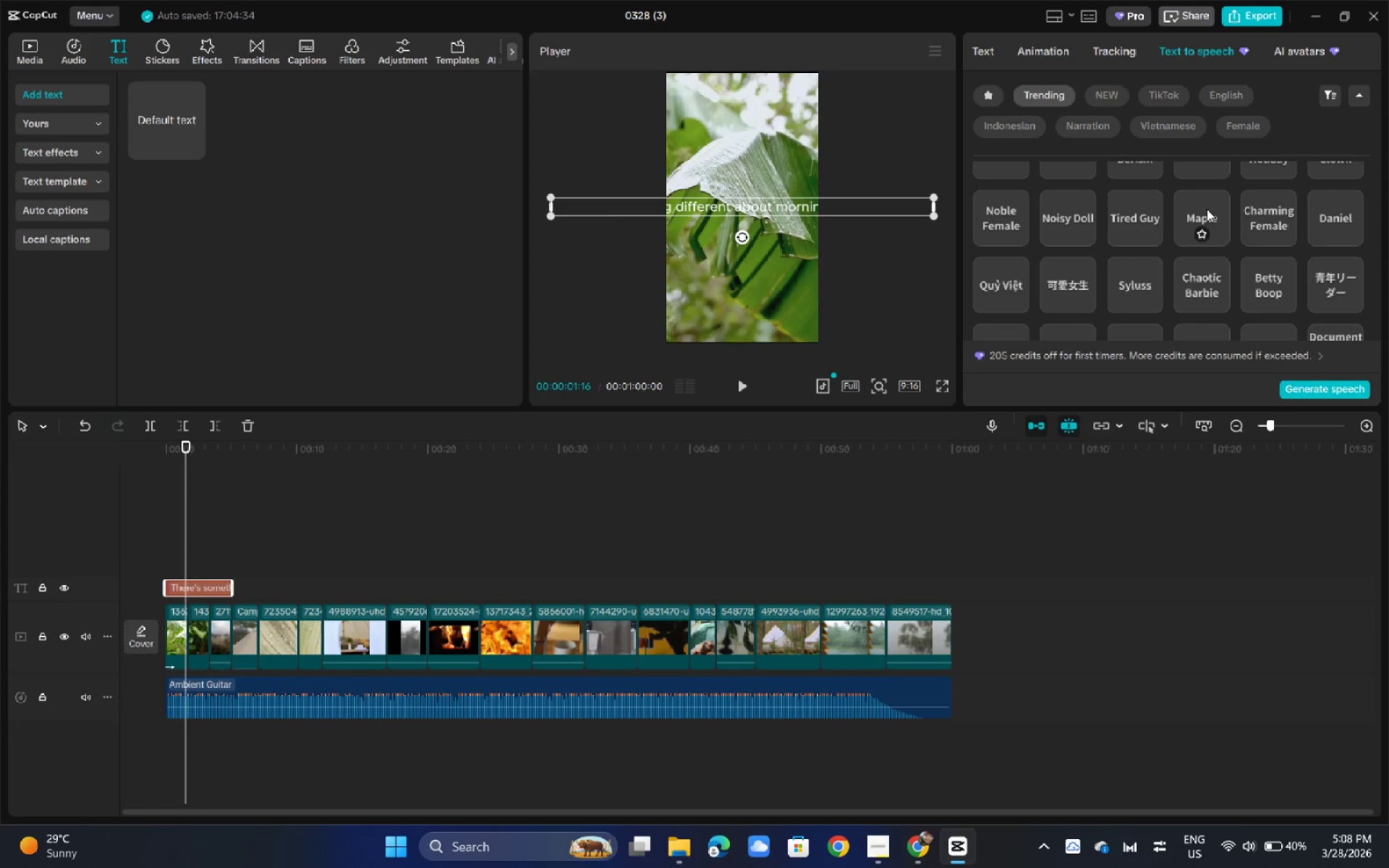 
scroll: coordinate [1108, 249], scroll_direction: down, amount: 4.0
 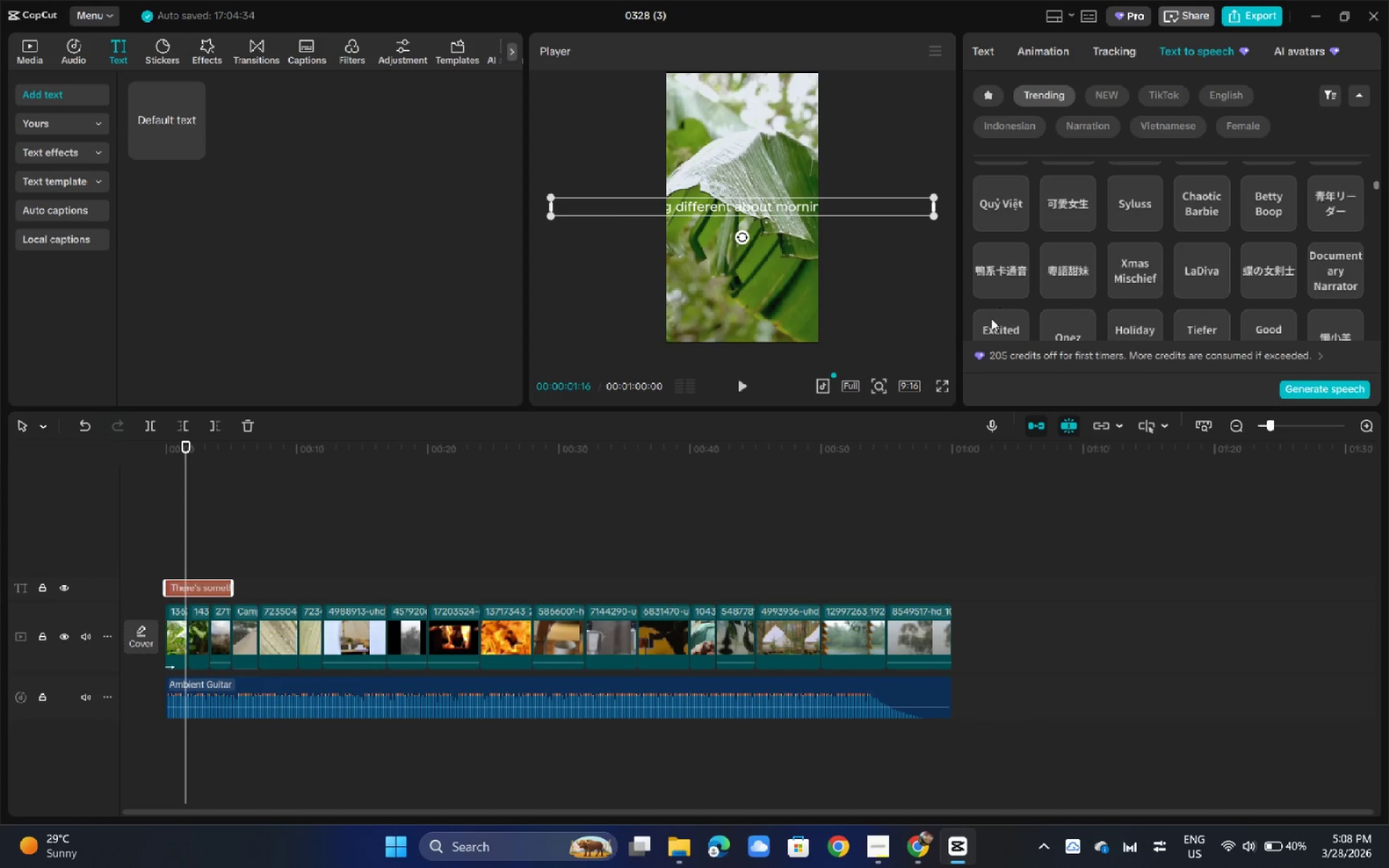 
left_click([991, 318])
 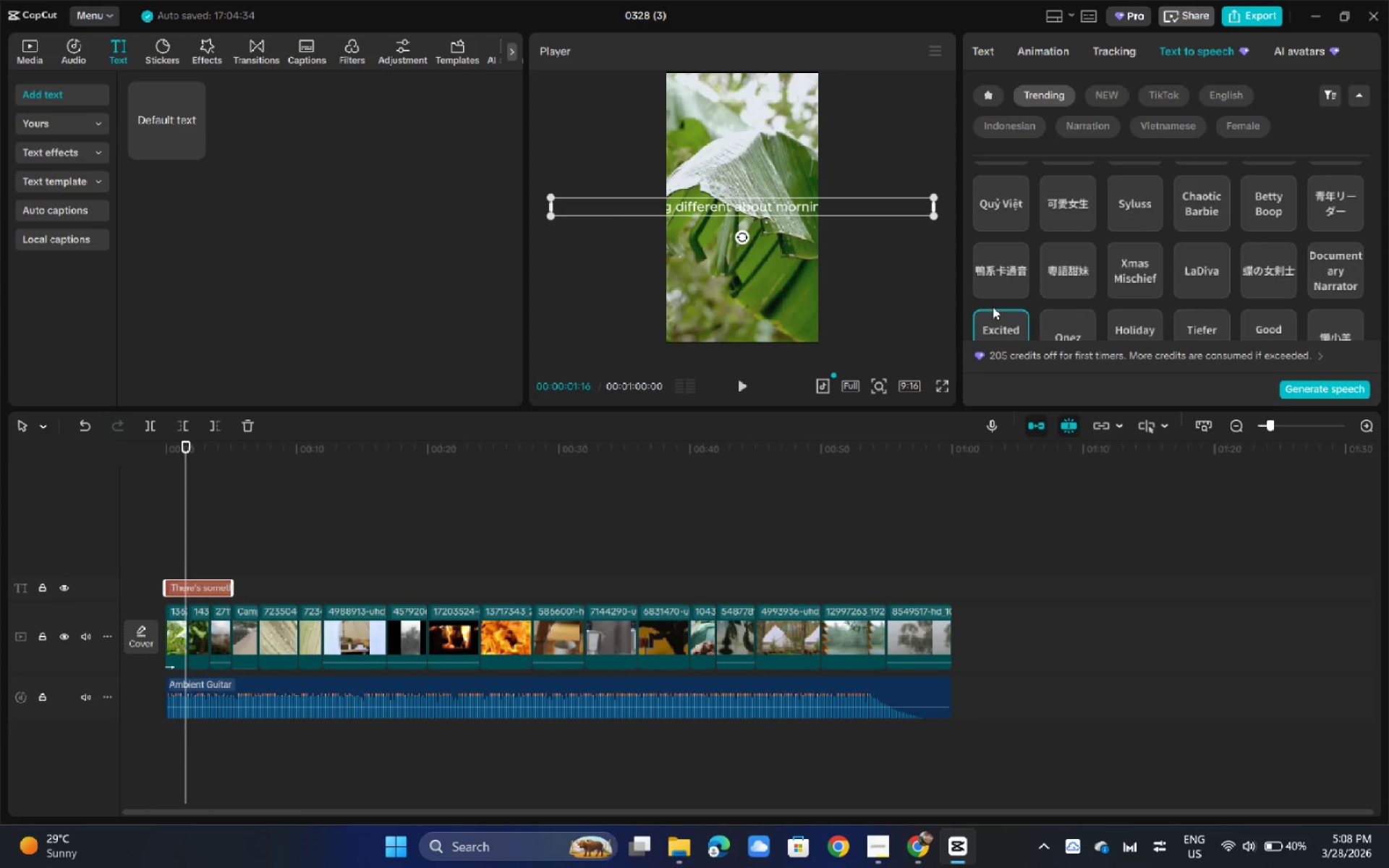 
scroll: coordinate [1065, 301], scroll_direction: down, amount: 1.0
 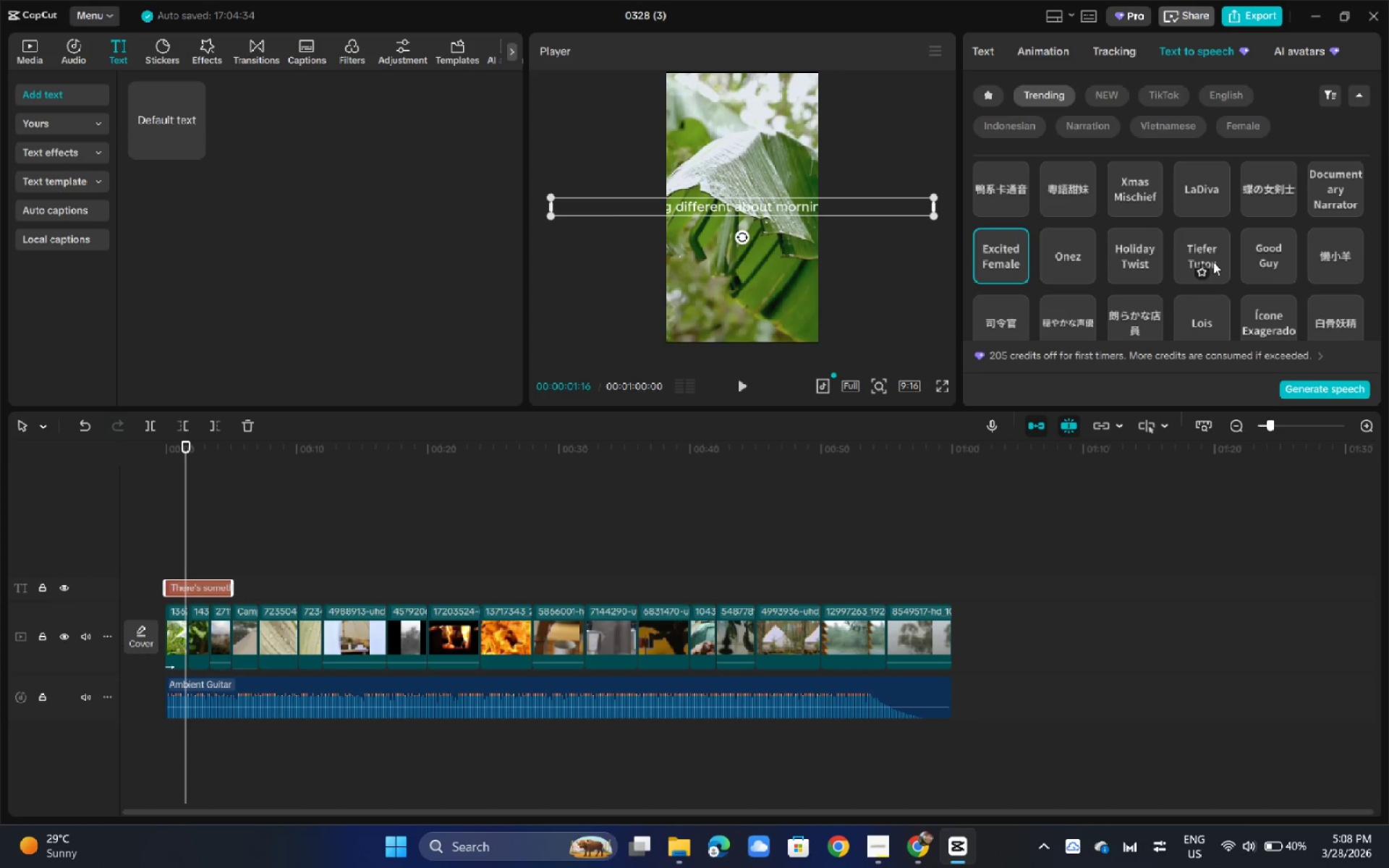 
left_click([1213, 255])
 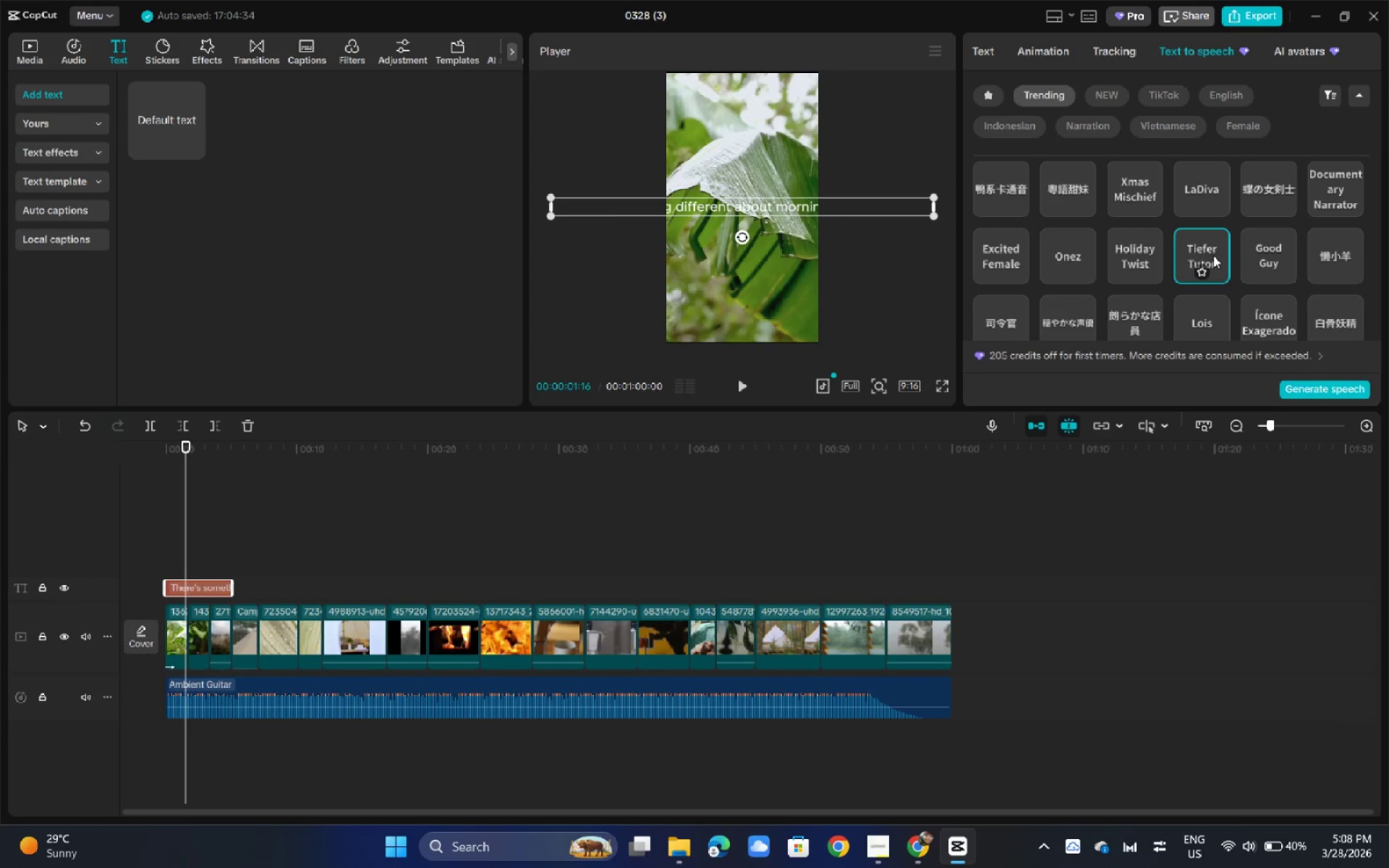 
left_click([1129, 248])
 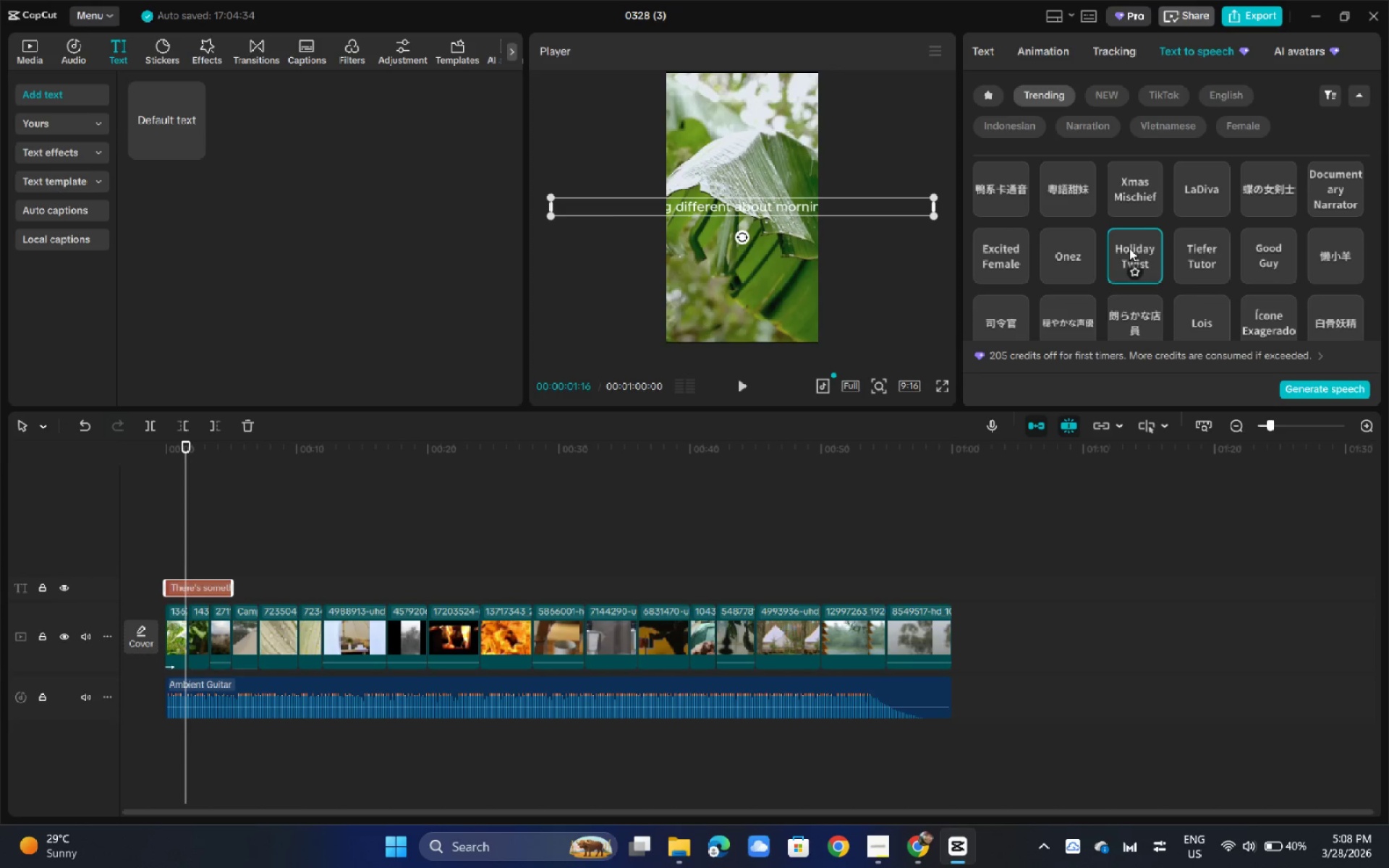 
left_click([1107, 136])
 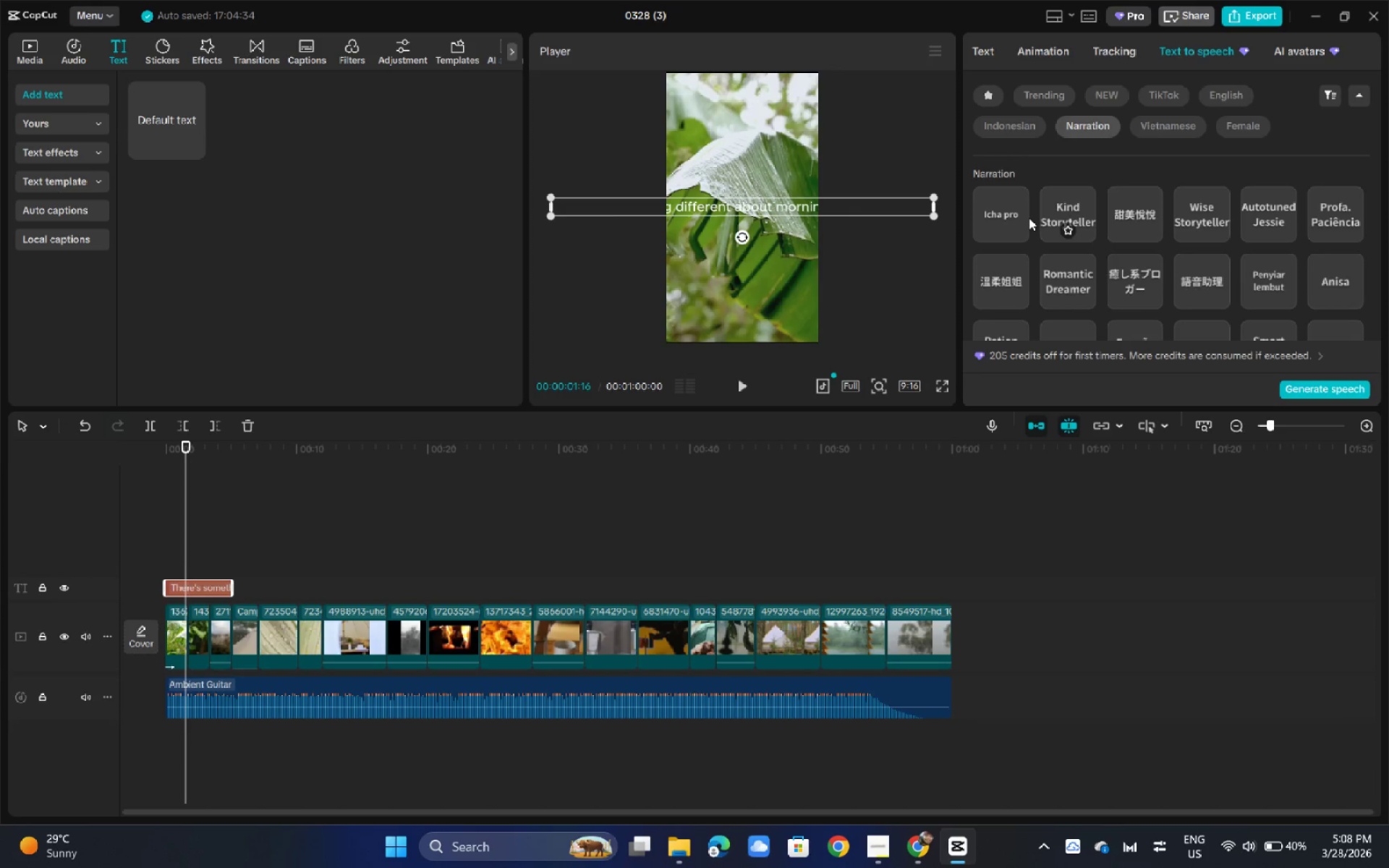 
left_click([1016, 216])
 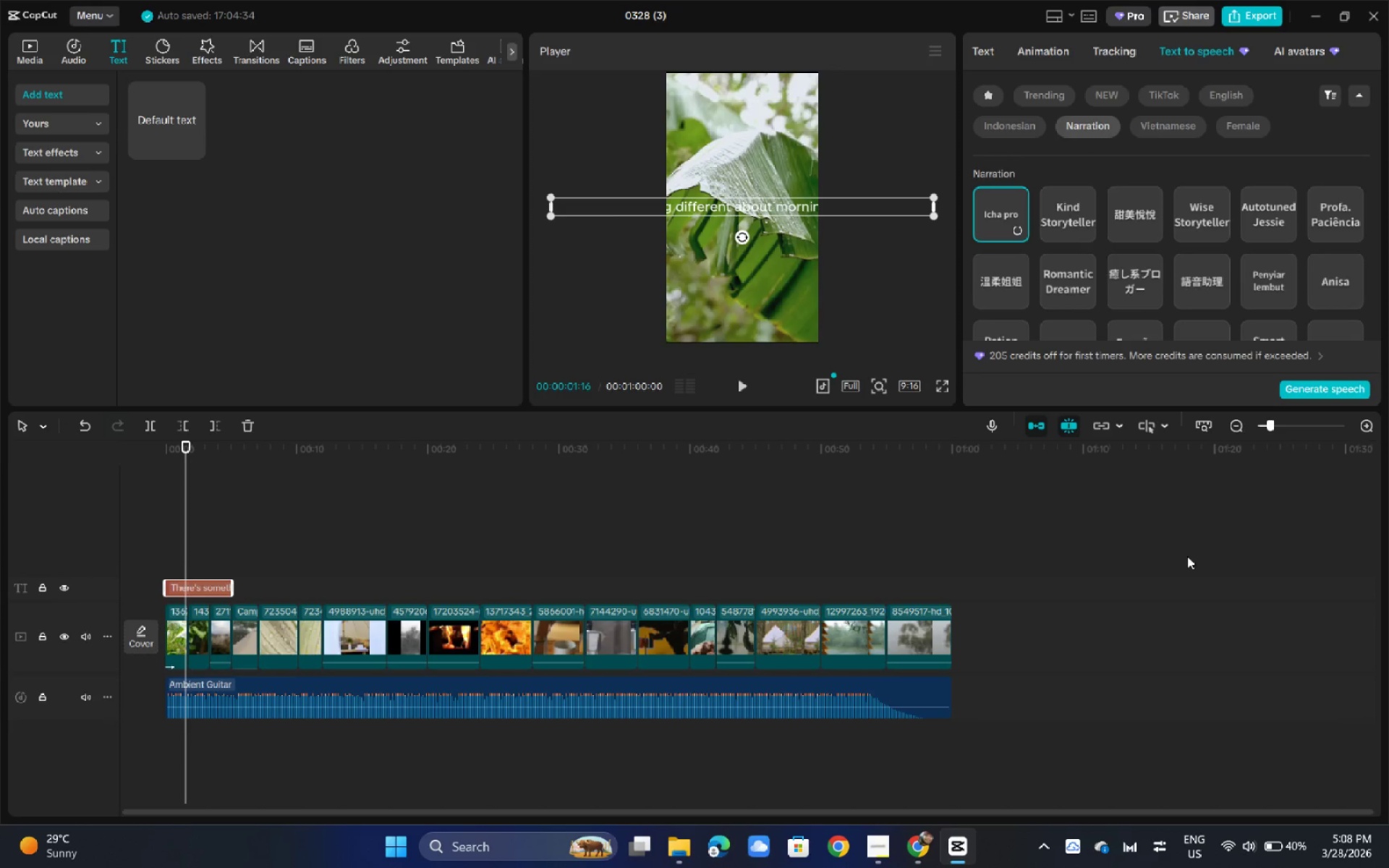 
left_click([1263, 847])
 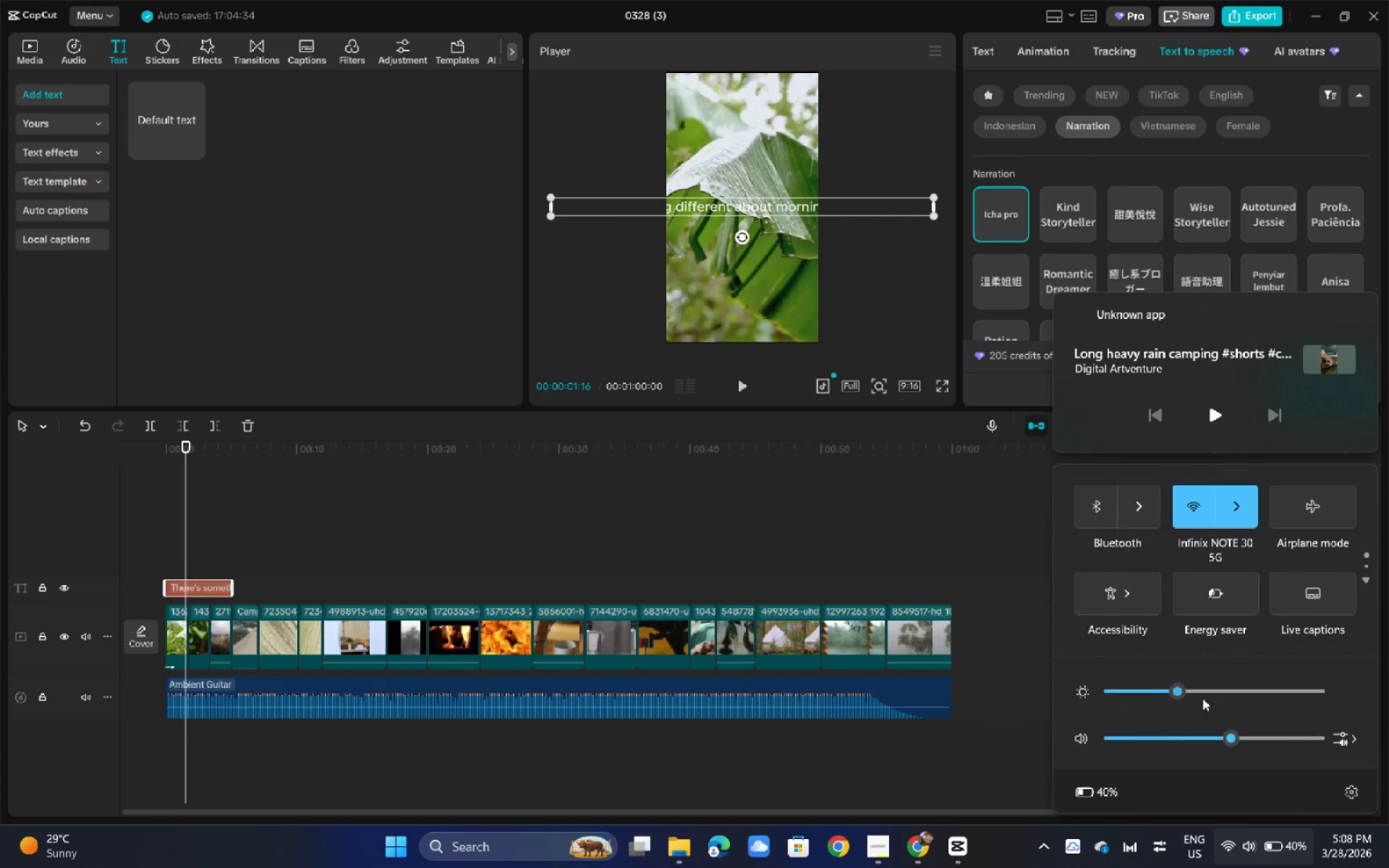 
left_click_drag(start_coordinate=[1238, 748], to_coordinate=[1266, 746])